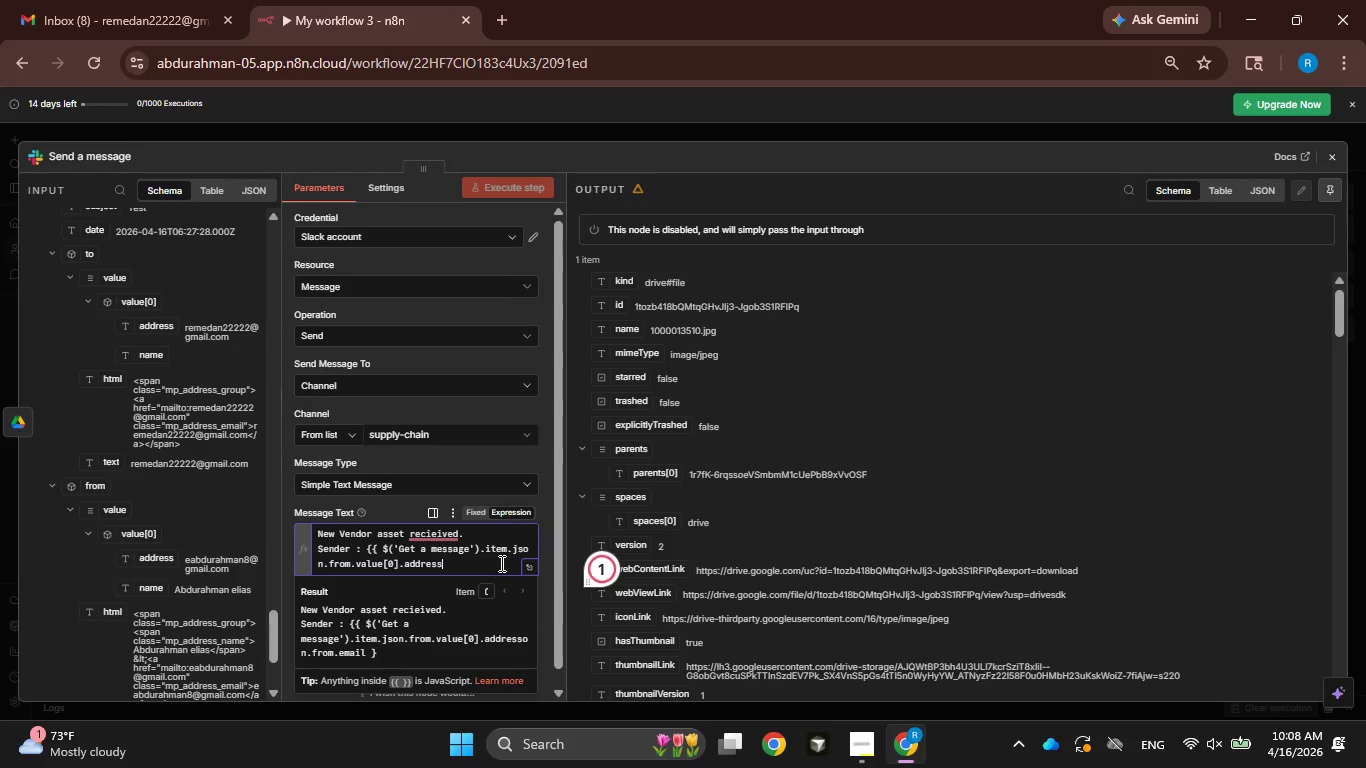 
key(Backspace)
 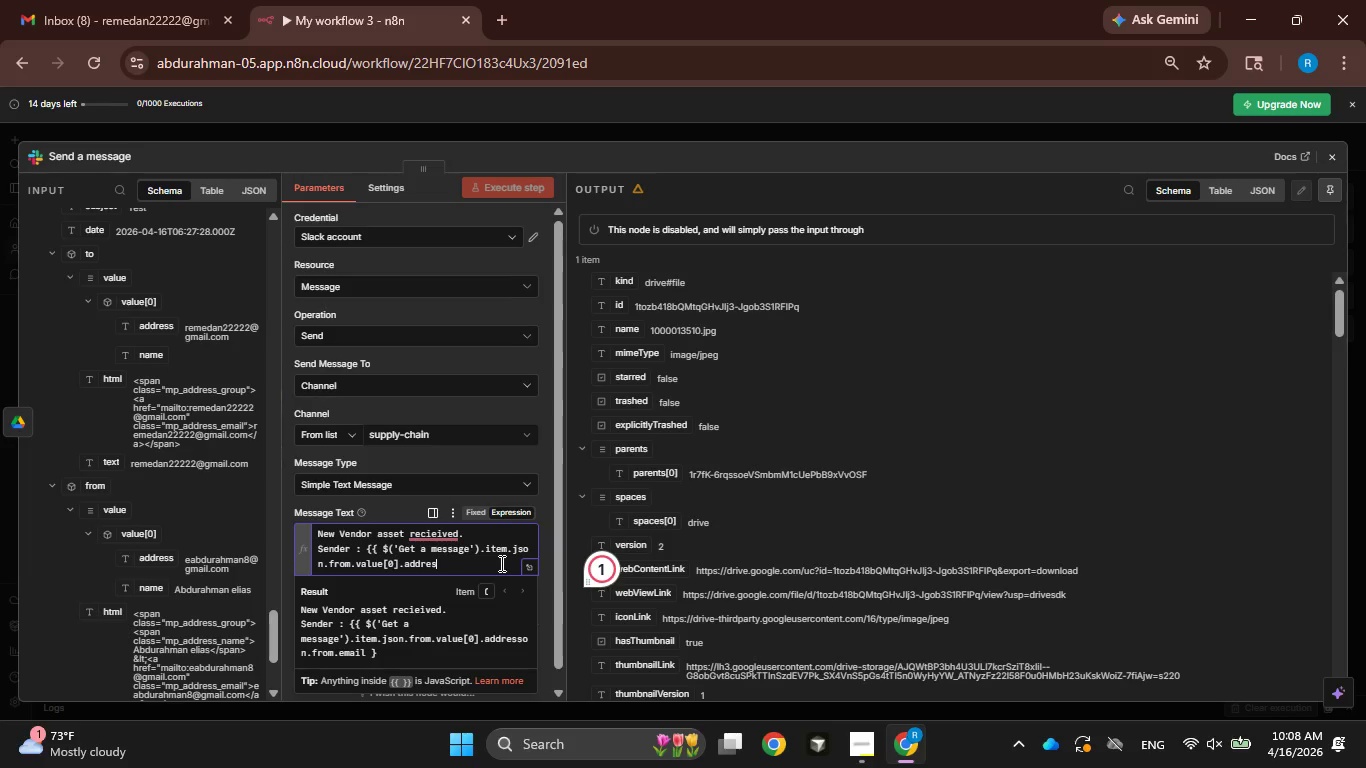 
key(Backspace)
 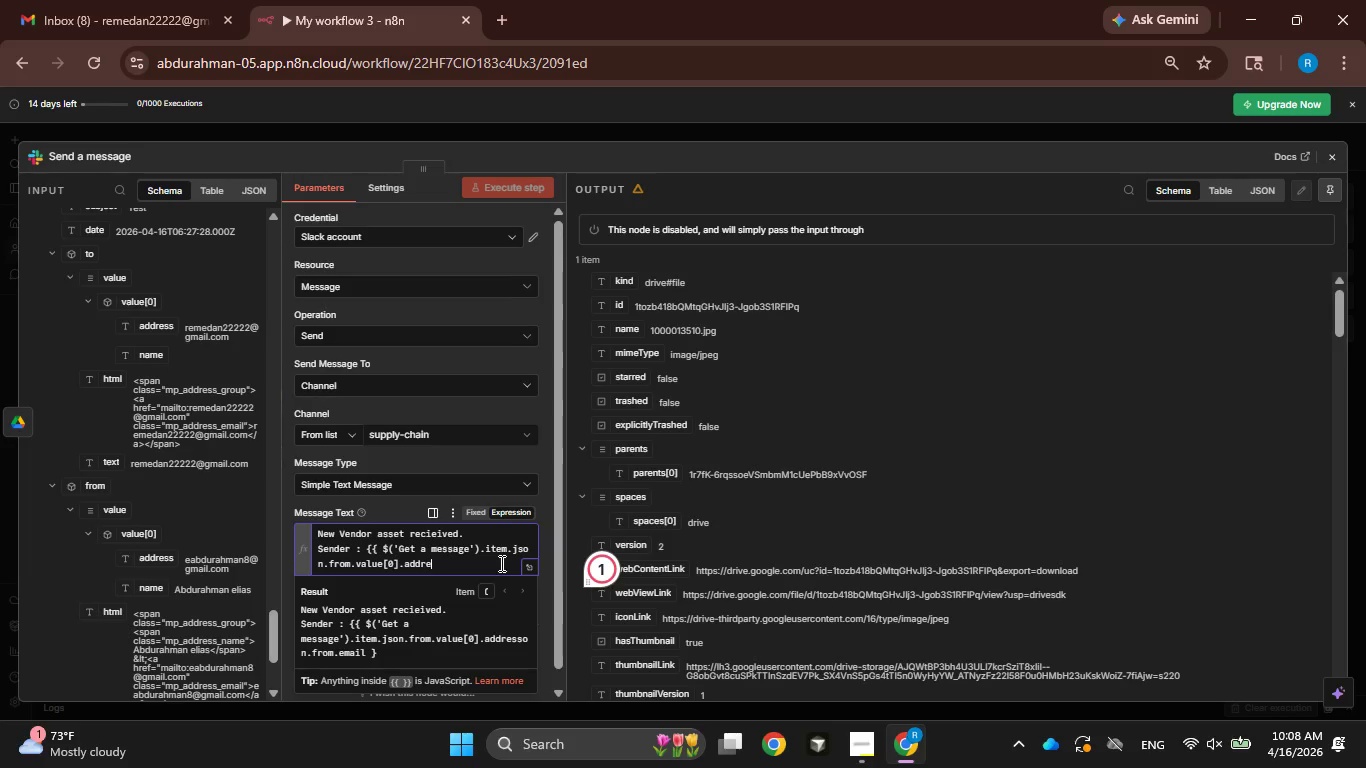 
key(Backspace)
 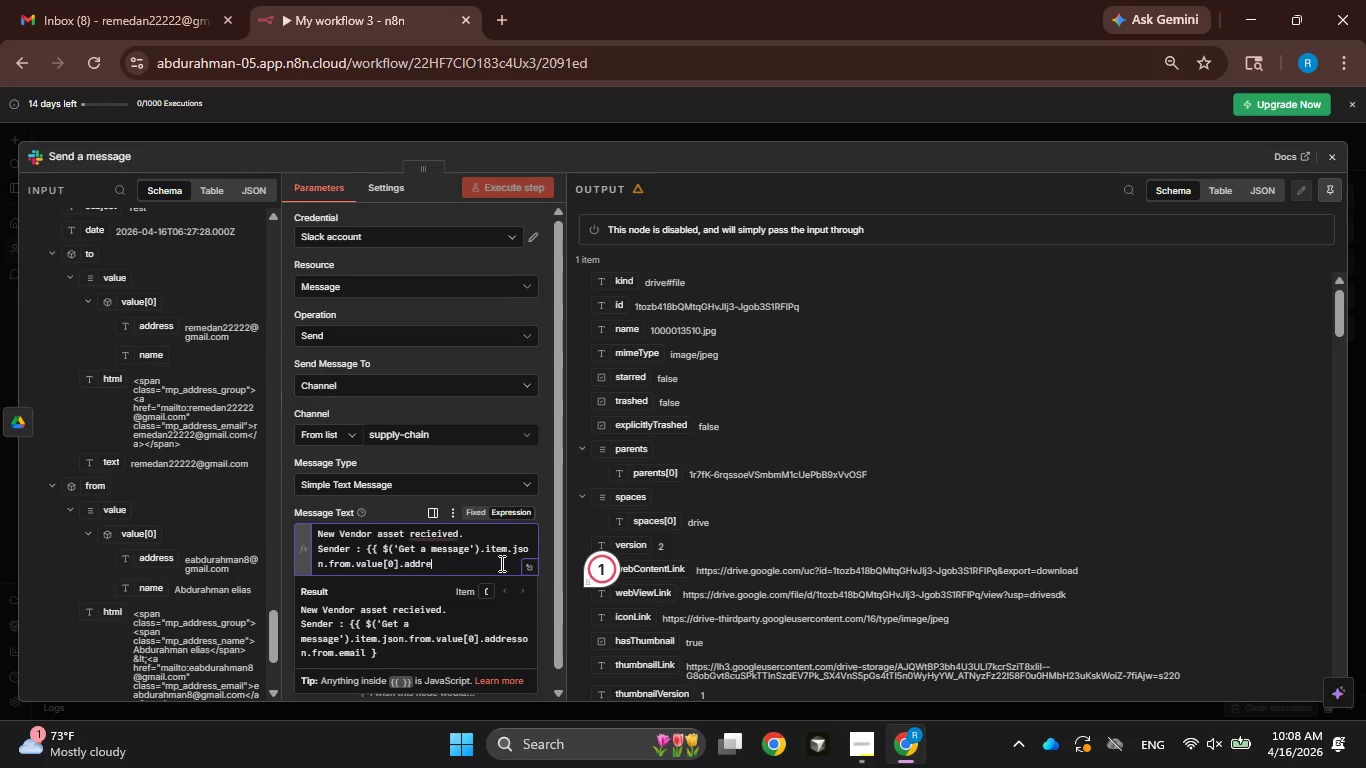 
key(Backspace)
 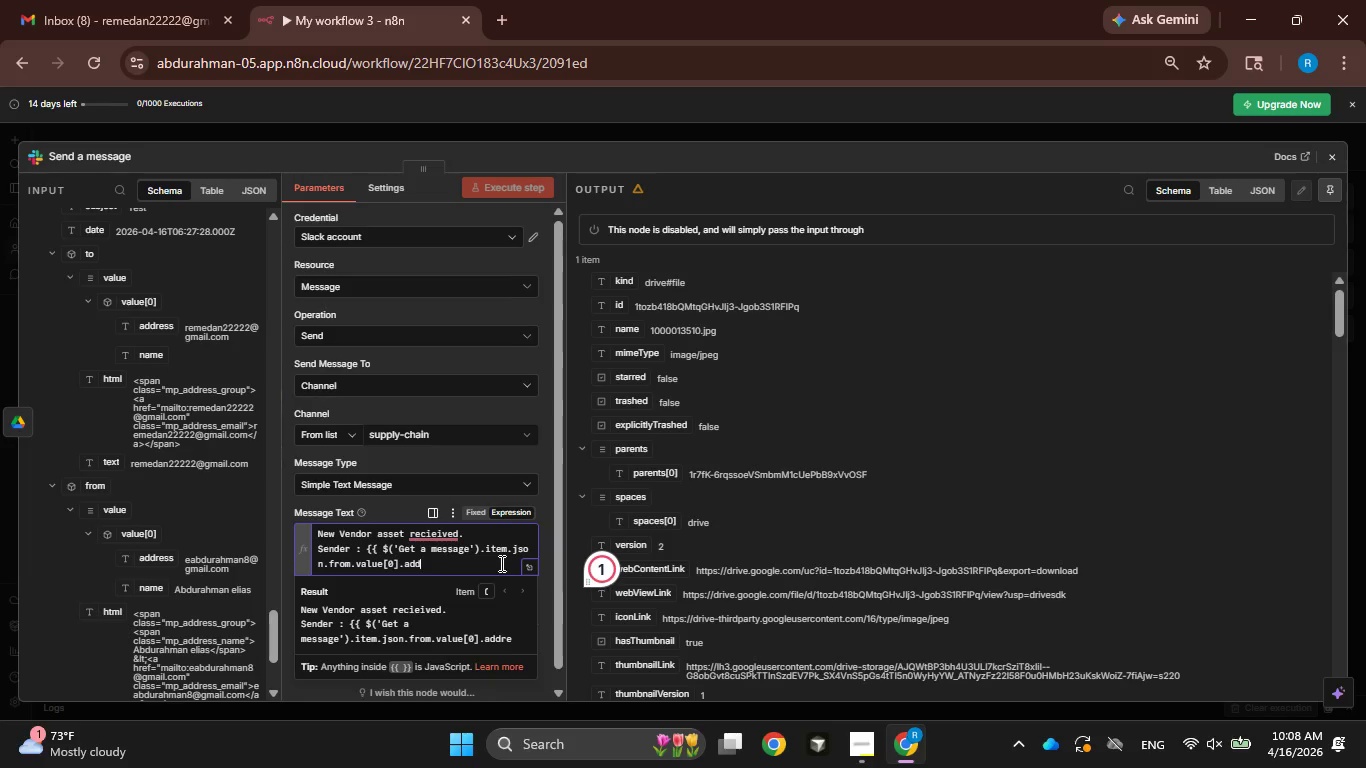 
key(Backspace)
 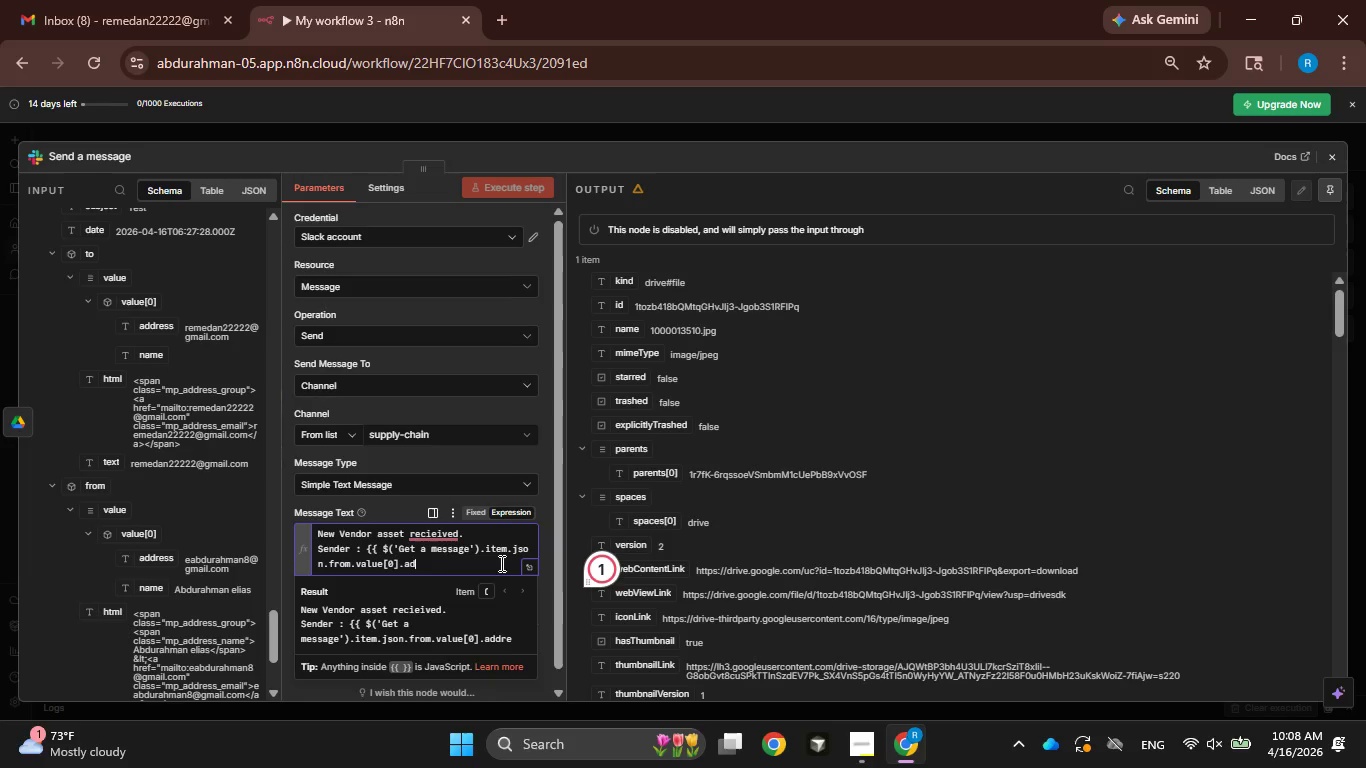 
key(Backspace)
 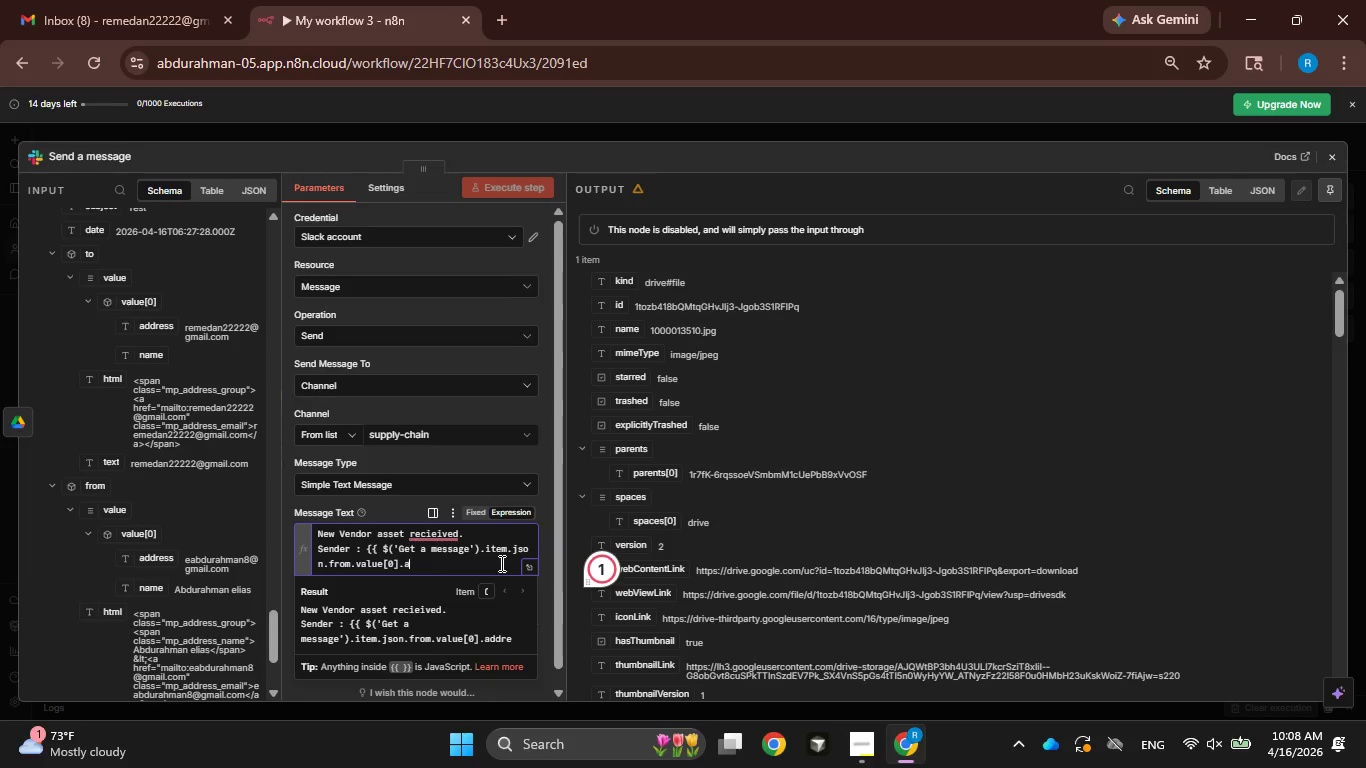 
key(Backspace)
 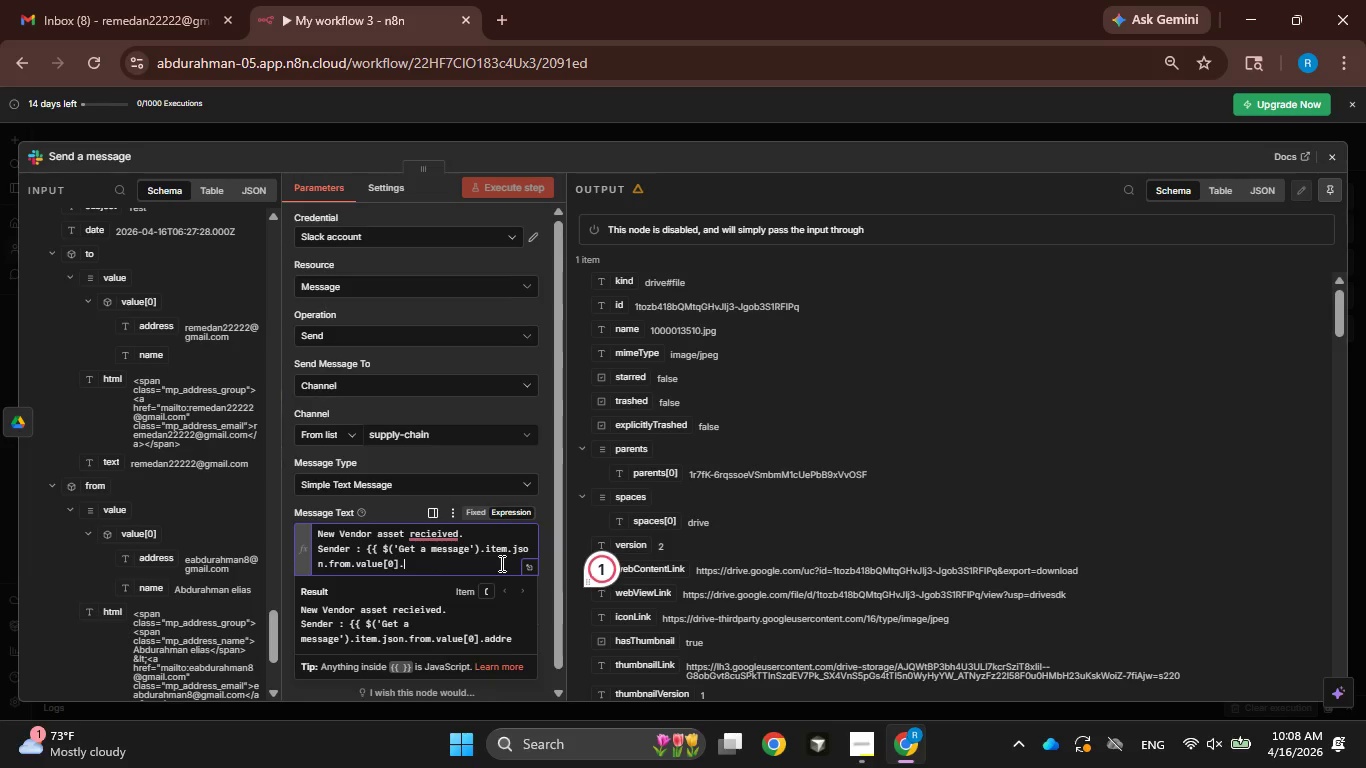 
key(Backspace)
 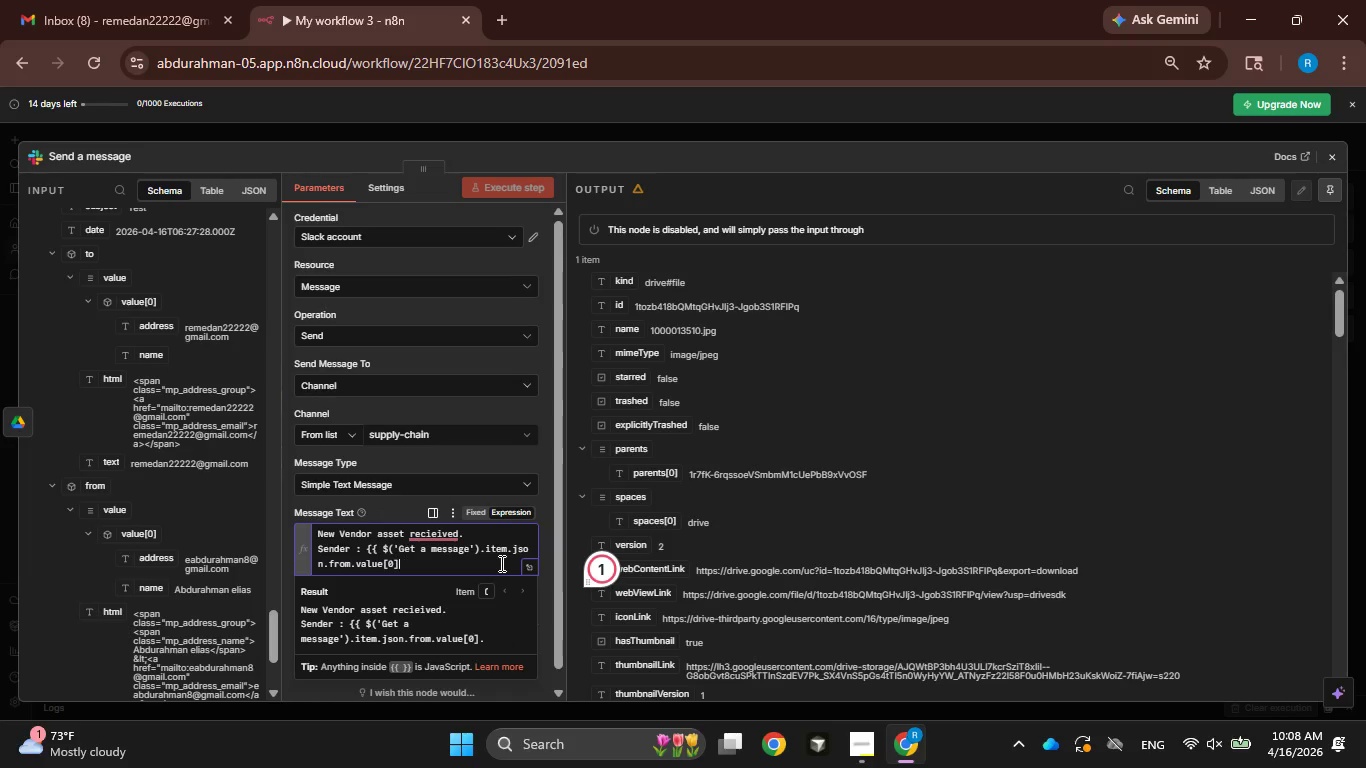 
key(Enter)
 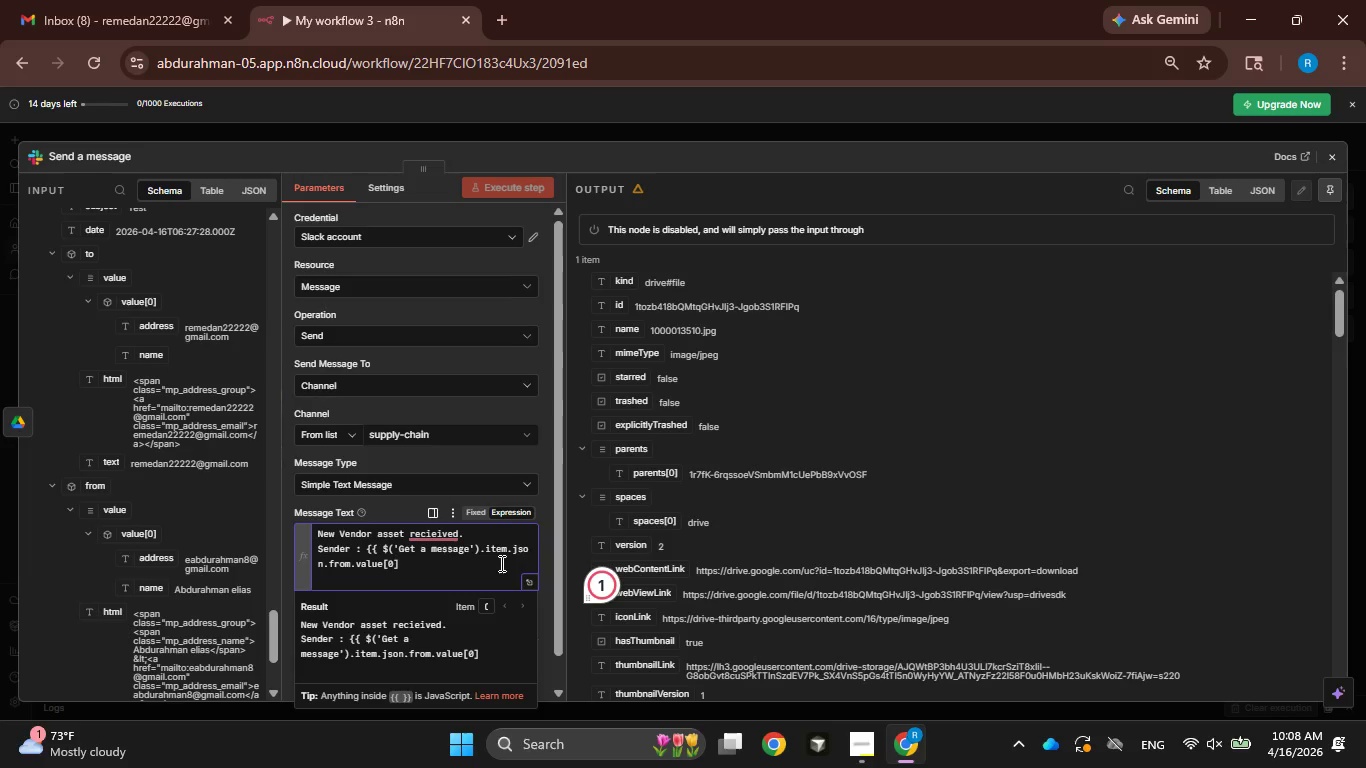 
key(Enter)
 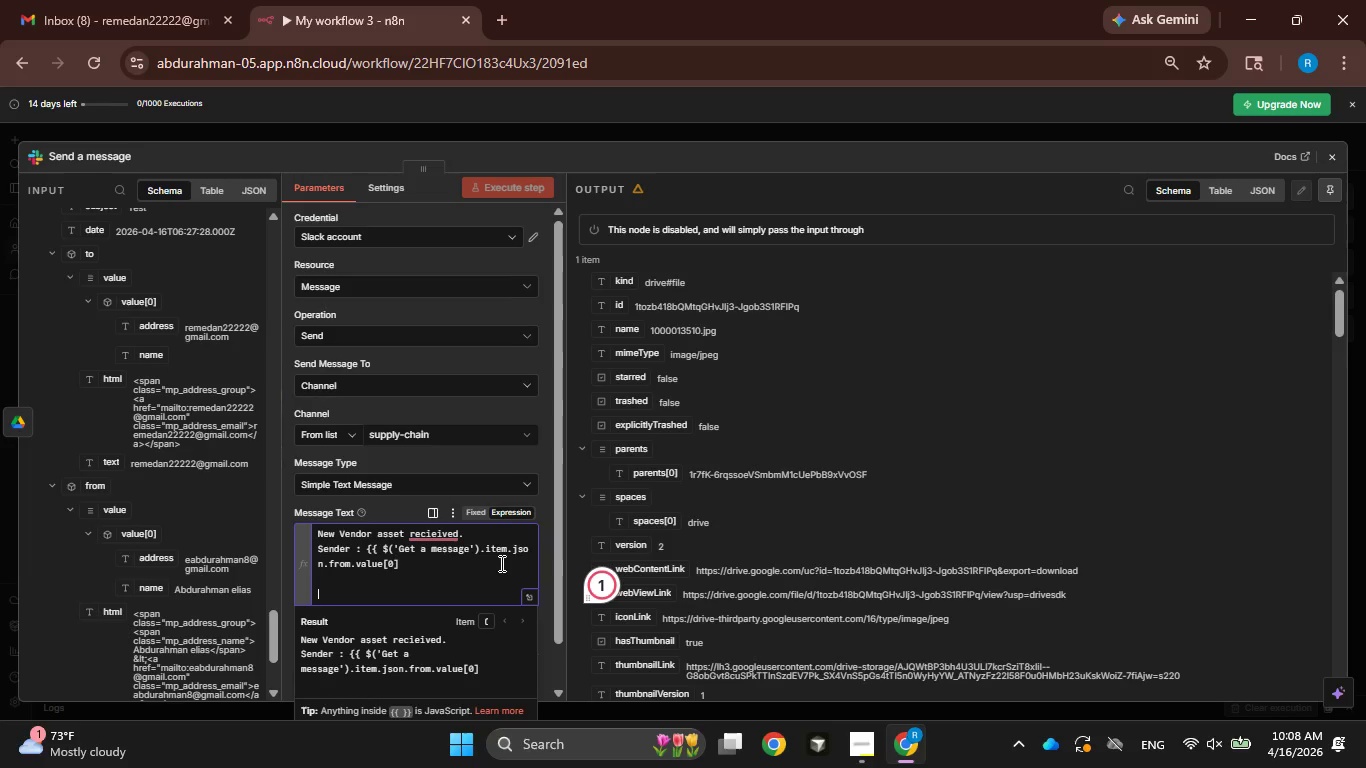 
key(Enter)
 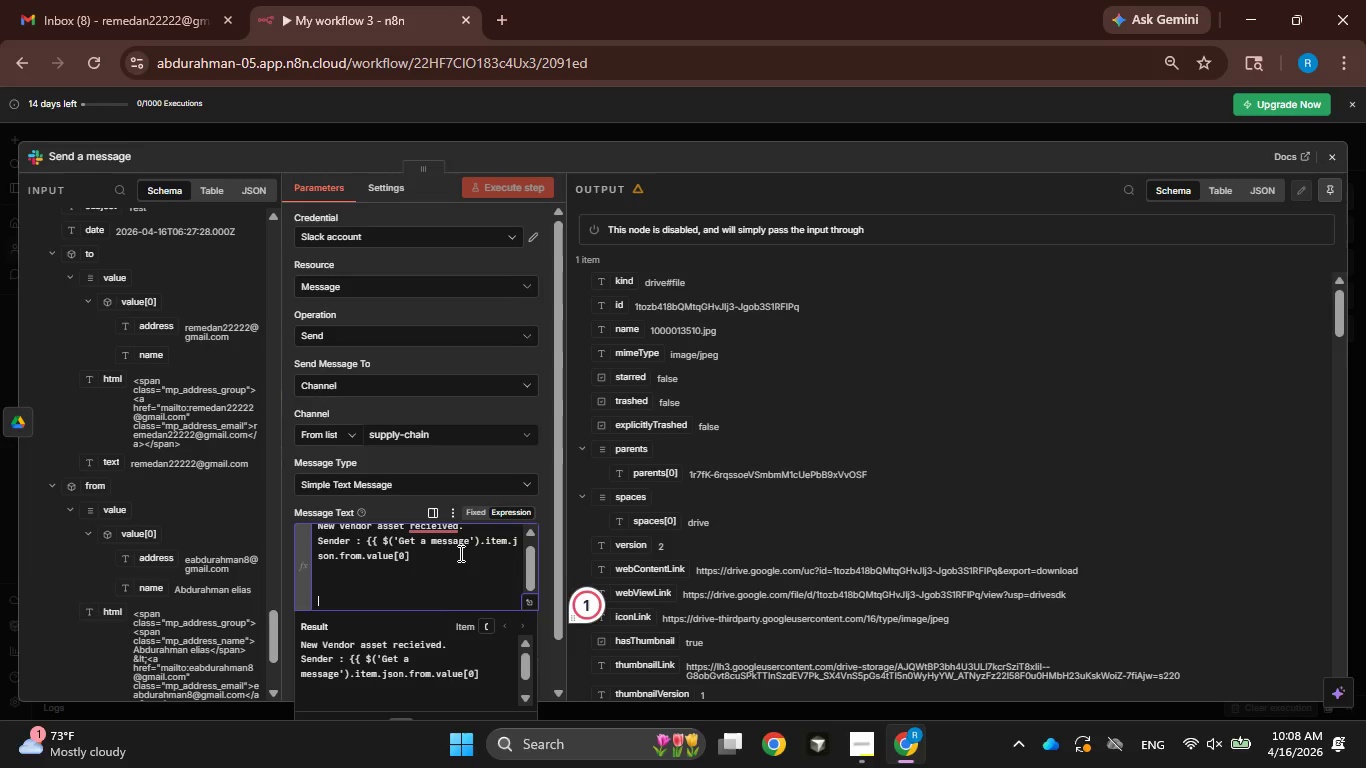 
left_click_drag(start_coordinate=[417, 563], to_coordinate=[366, 546])
 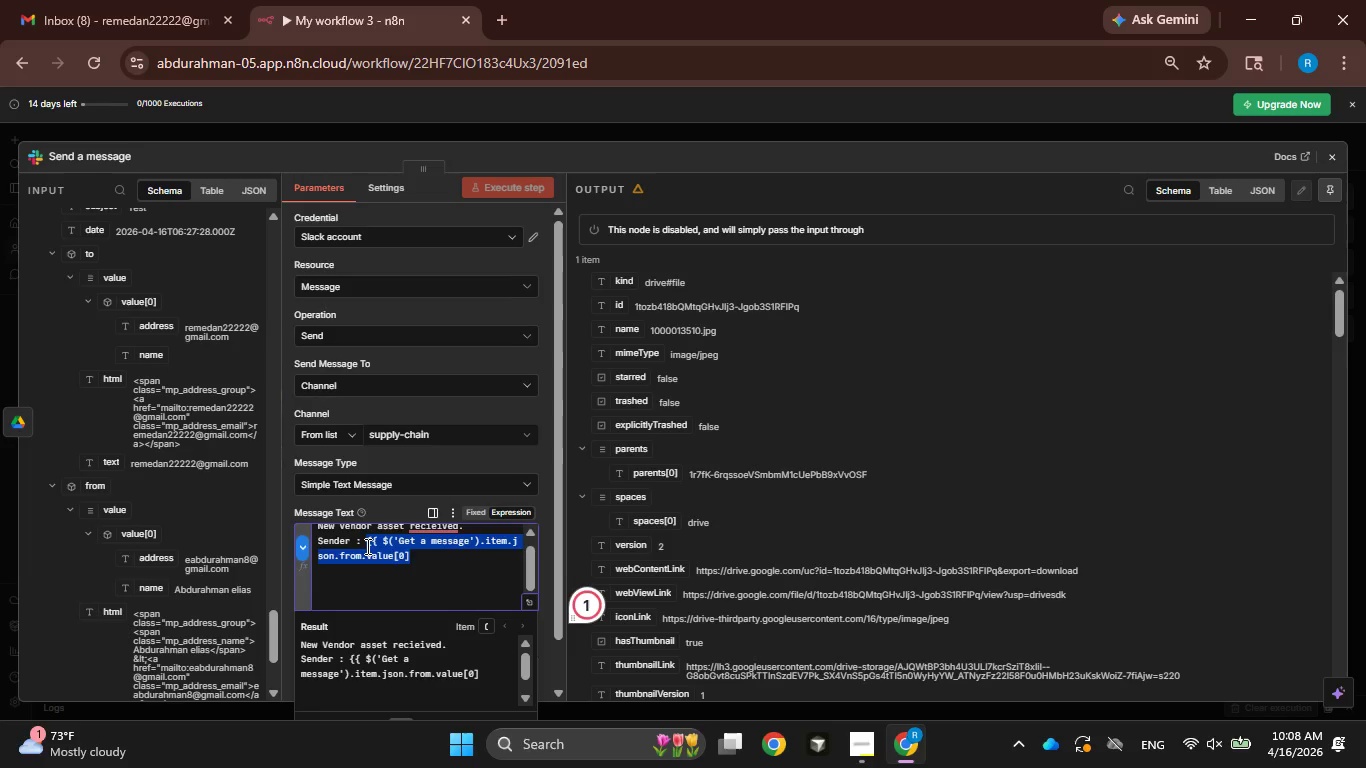 
key(Backspace)
 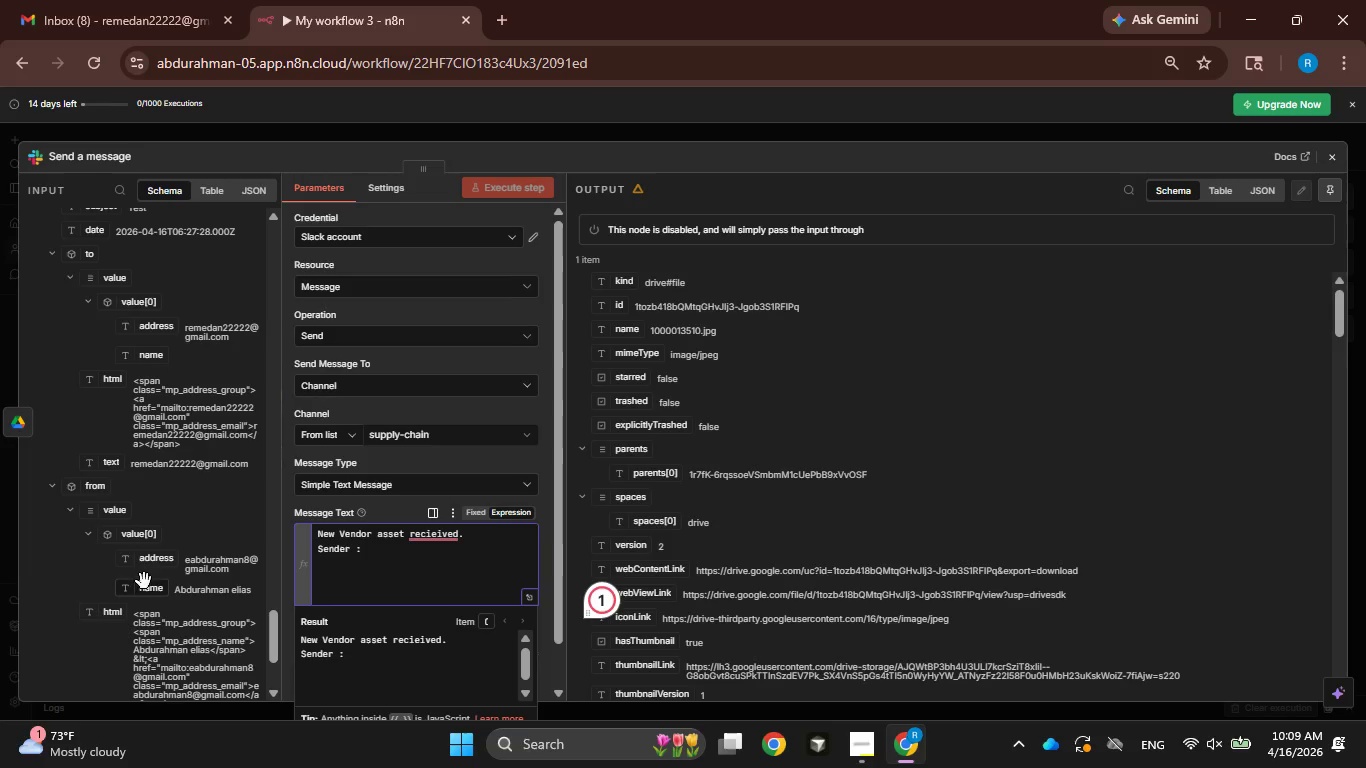 
left_click_drag(start_coordinate=[154, 558], to_coordinate=[372, 551])
 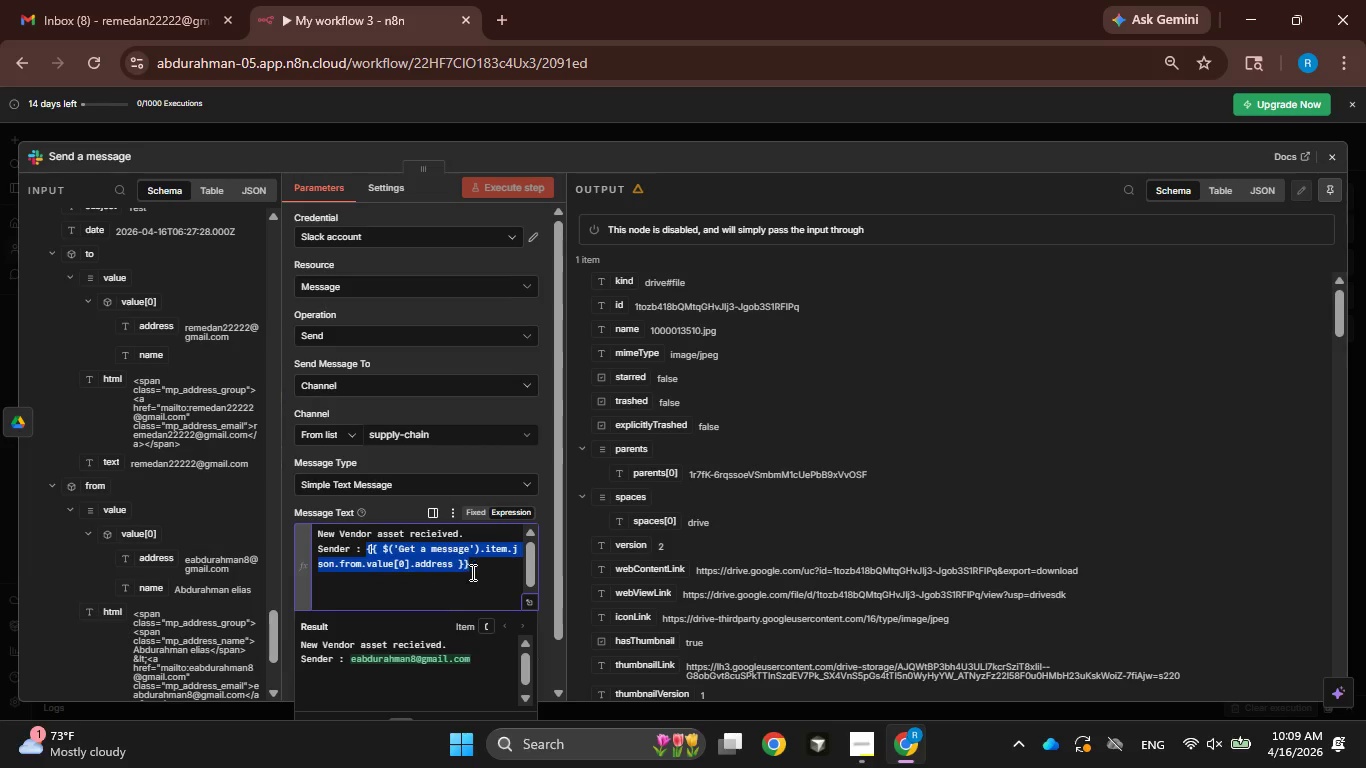 
left_click([480, 562])
 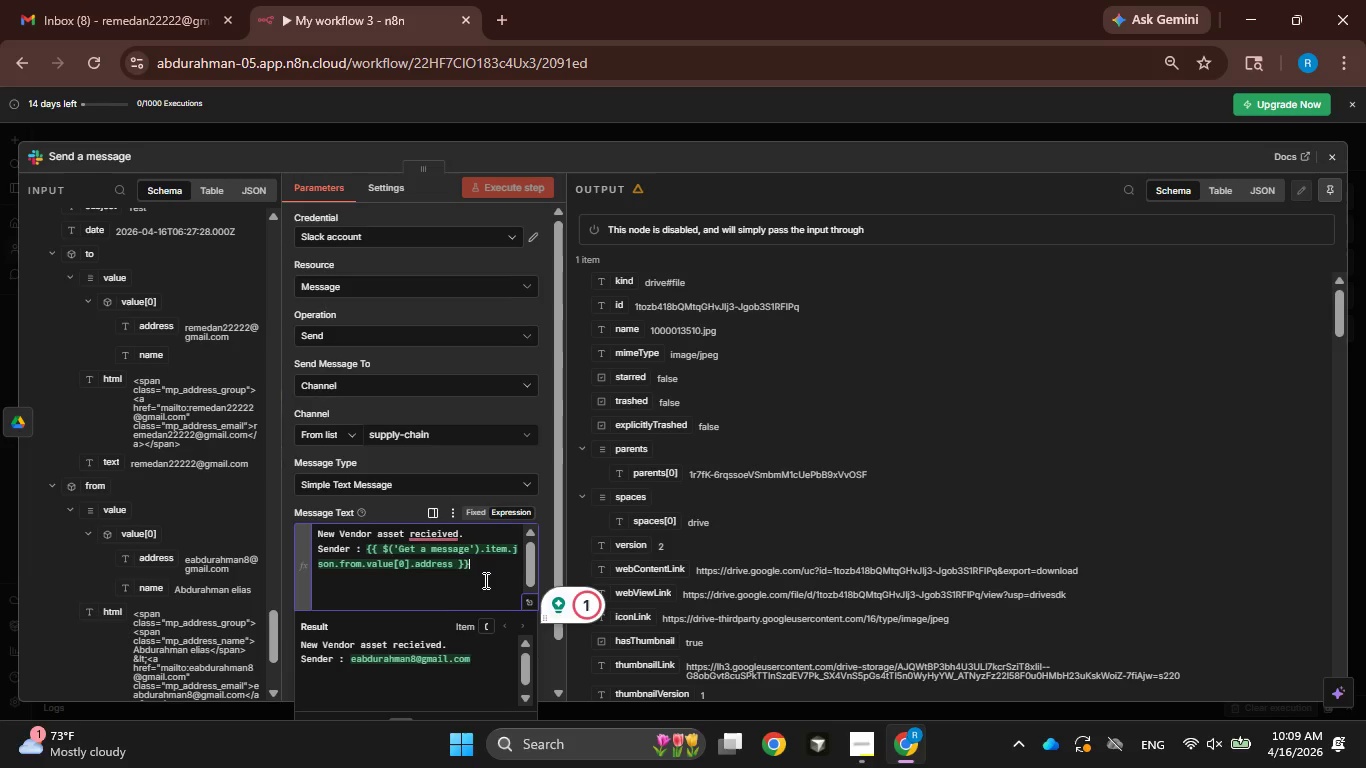 
key(Shift+ShiftRight)
 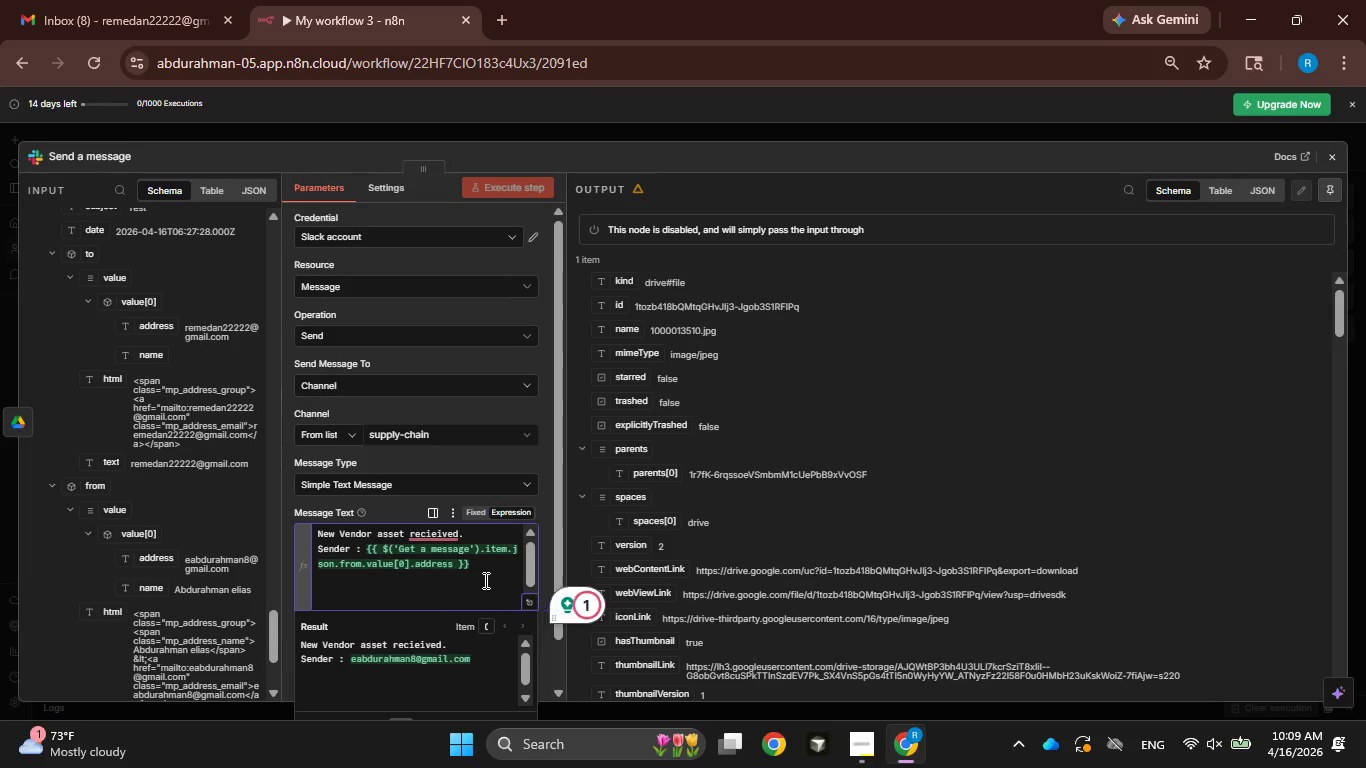 
key(Shift+Enter)
 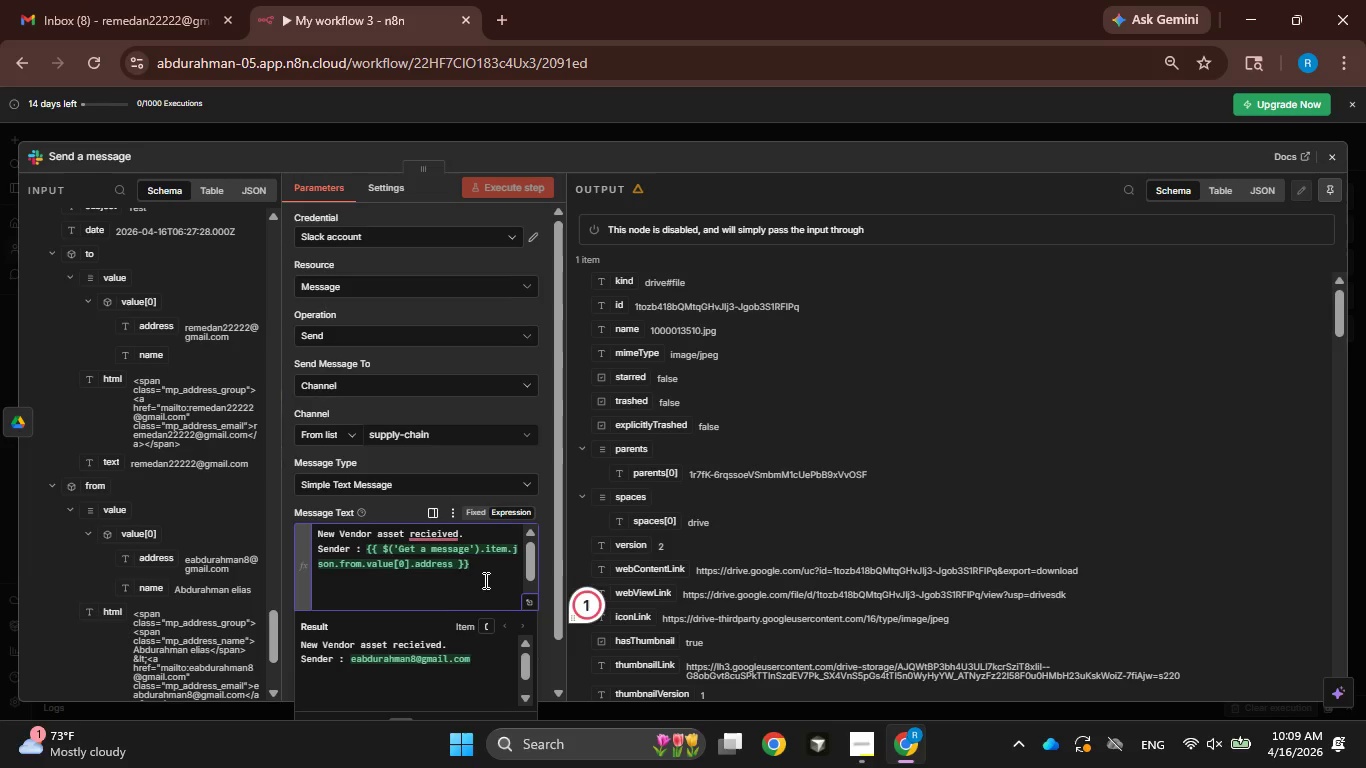 
type(File )
key(Backspace)
type(: )
 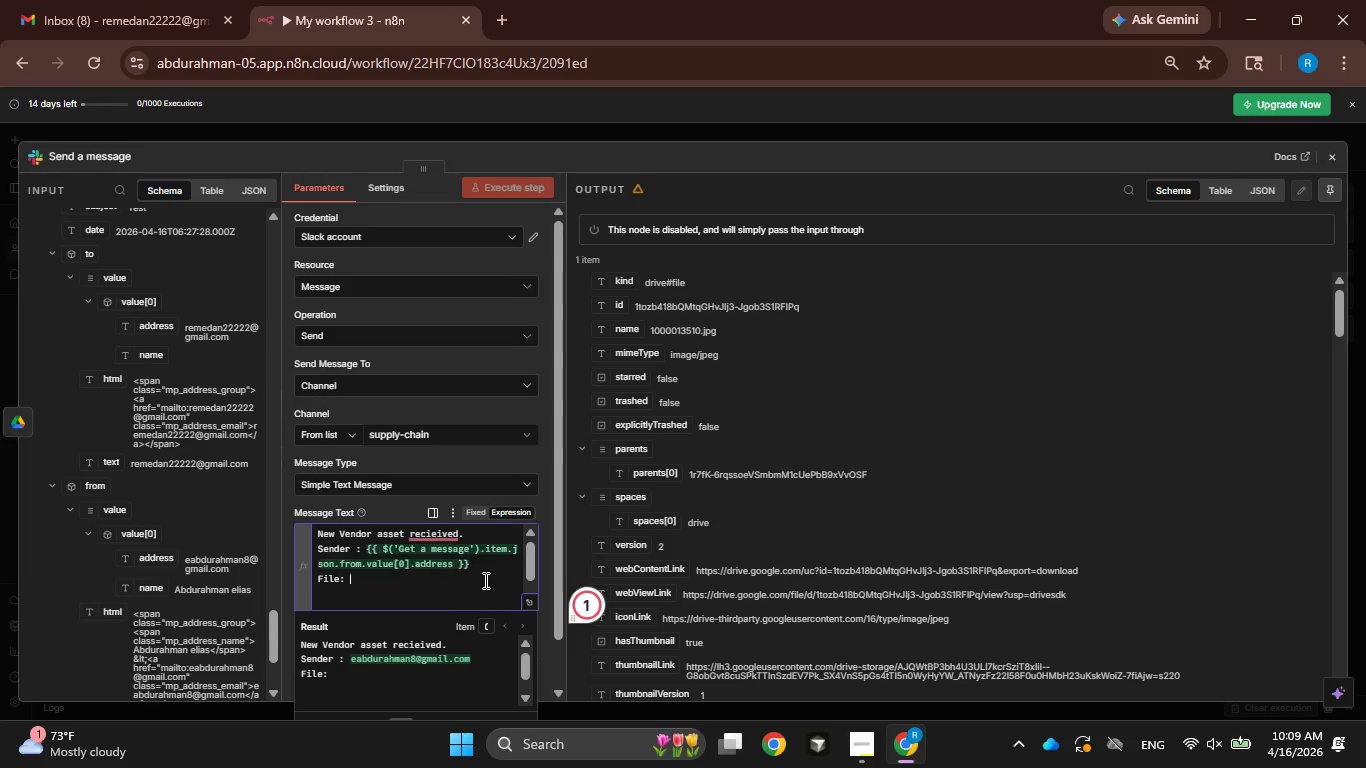 
wait(8.11)
 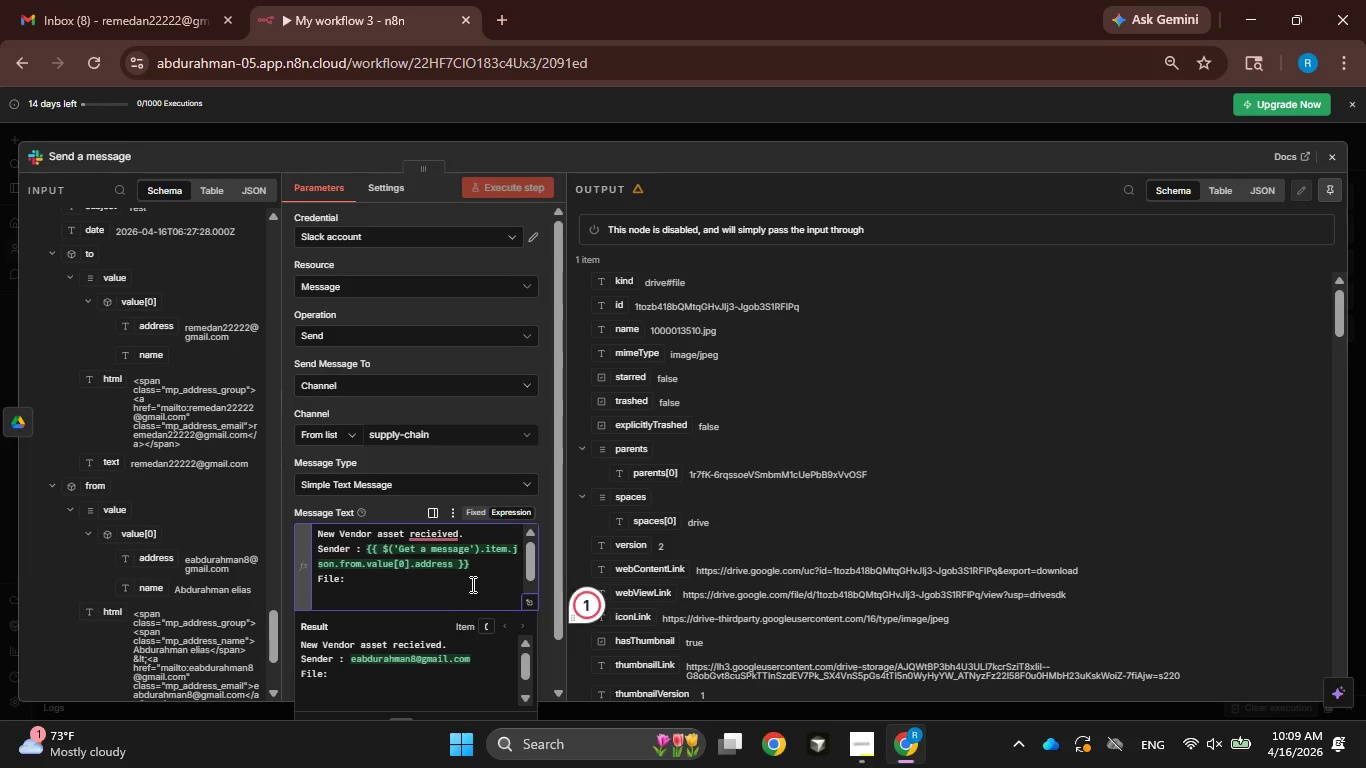 
key(Shift+BracketLeft)
 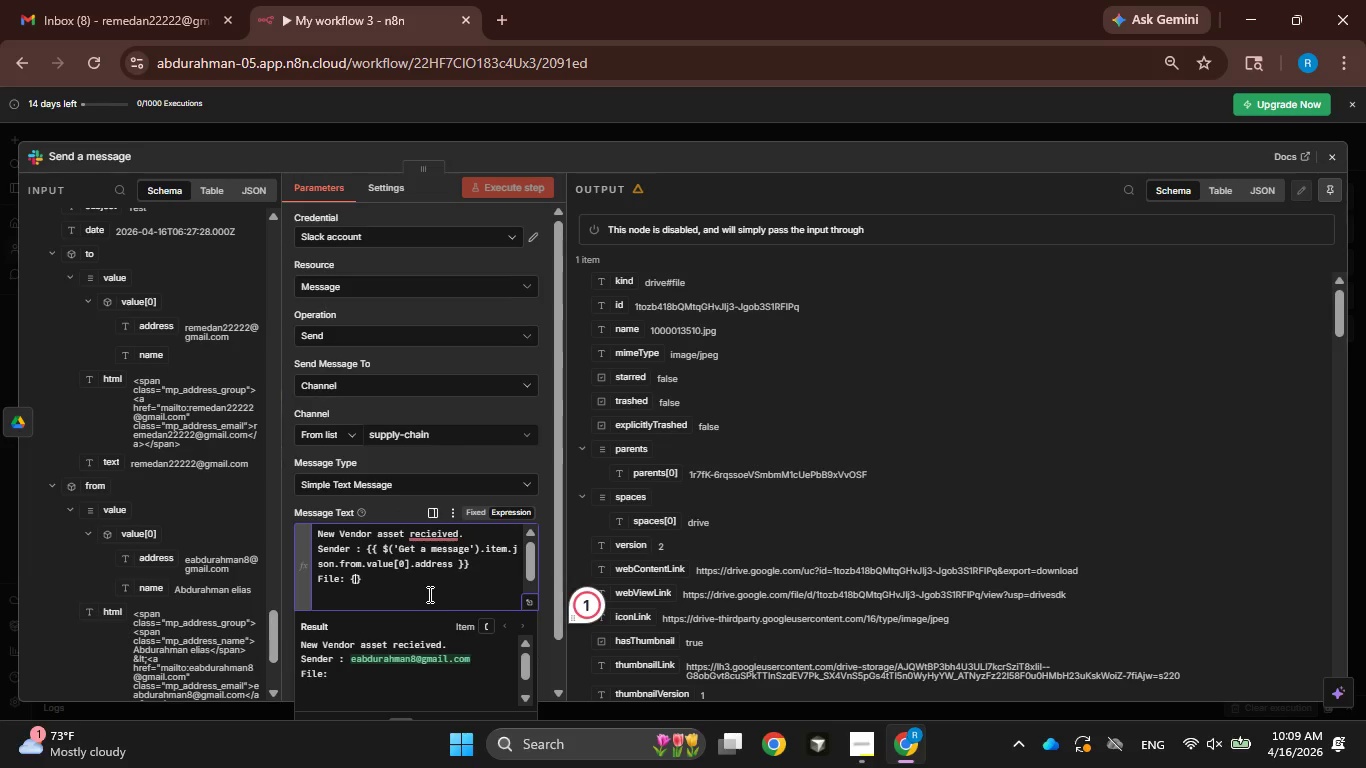 
key(Shift+BracketLeft)
 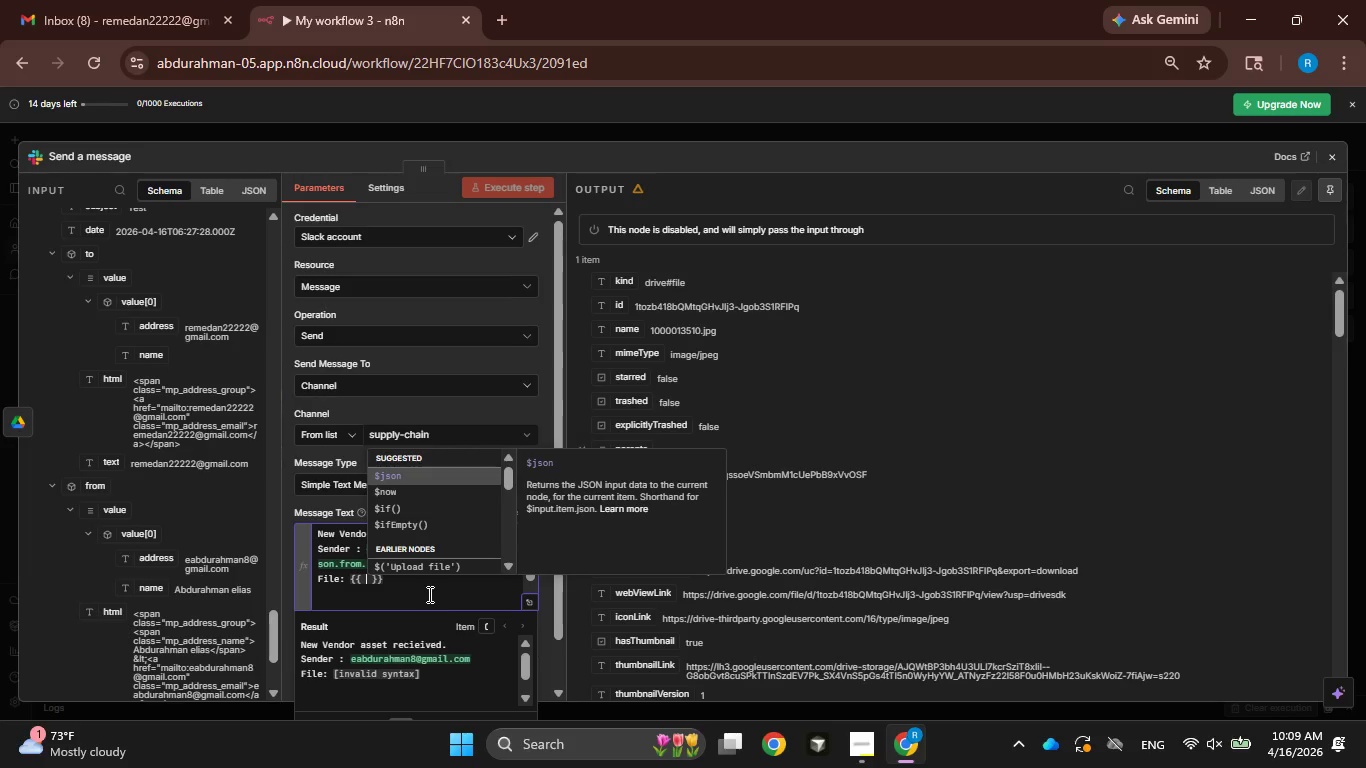 
type($binam)
key(Backspace)
type(ry)
 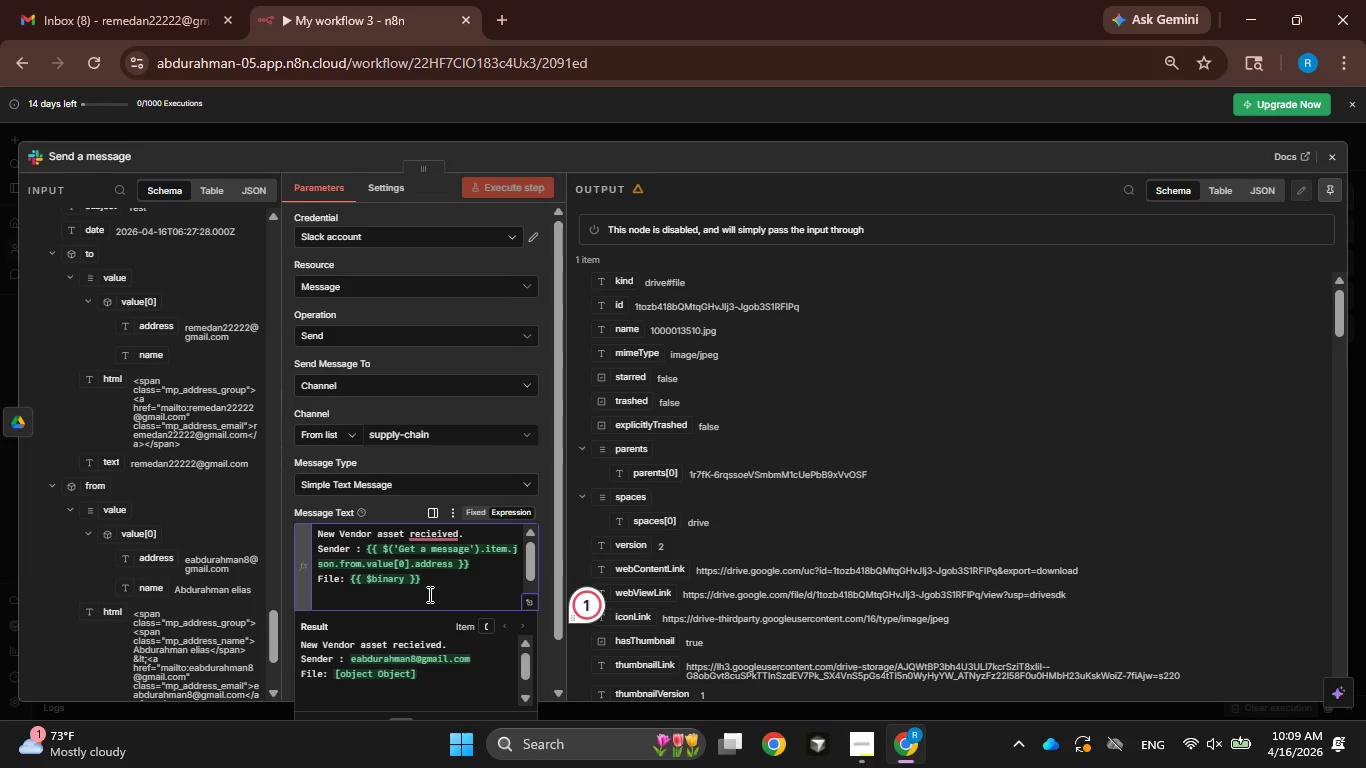 
key(Meta+V)
 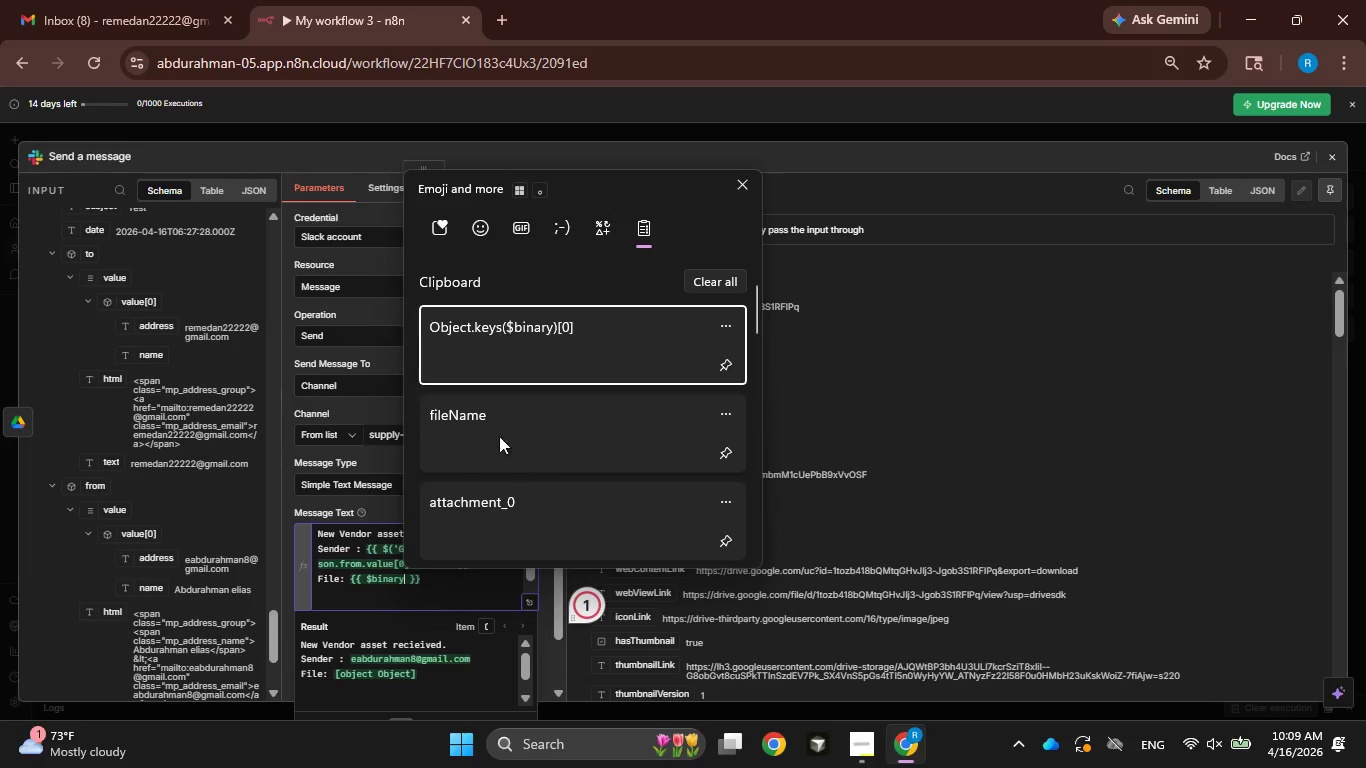 
left_click([493, 352])
 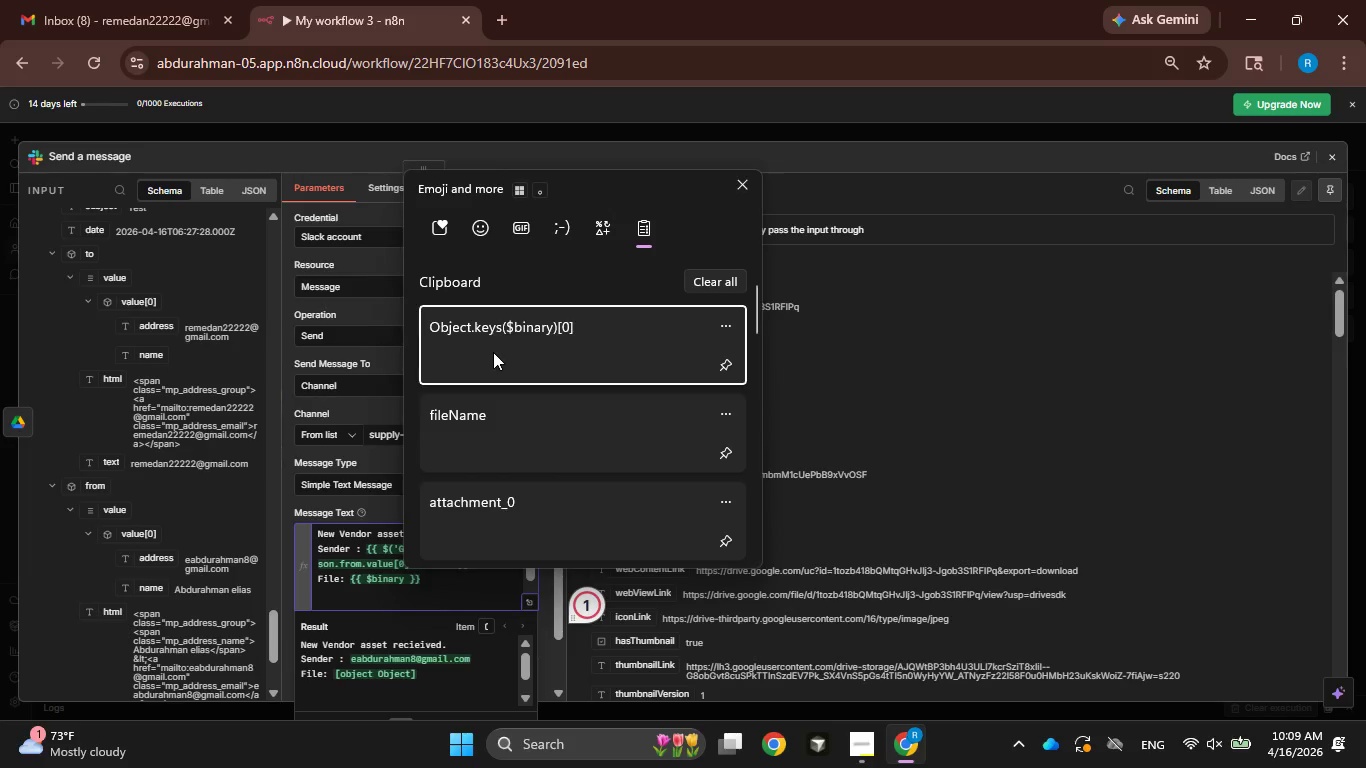 
key(Control+ControlLeft)
 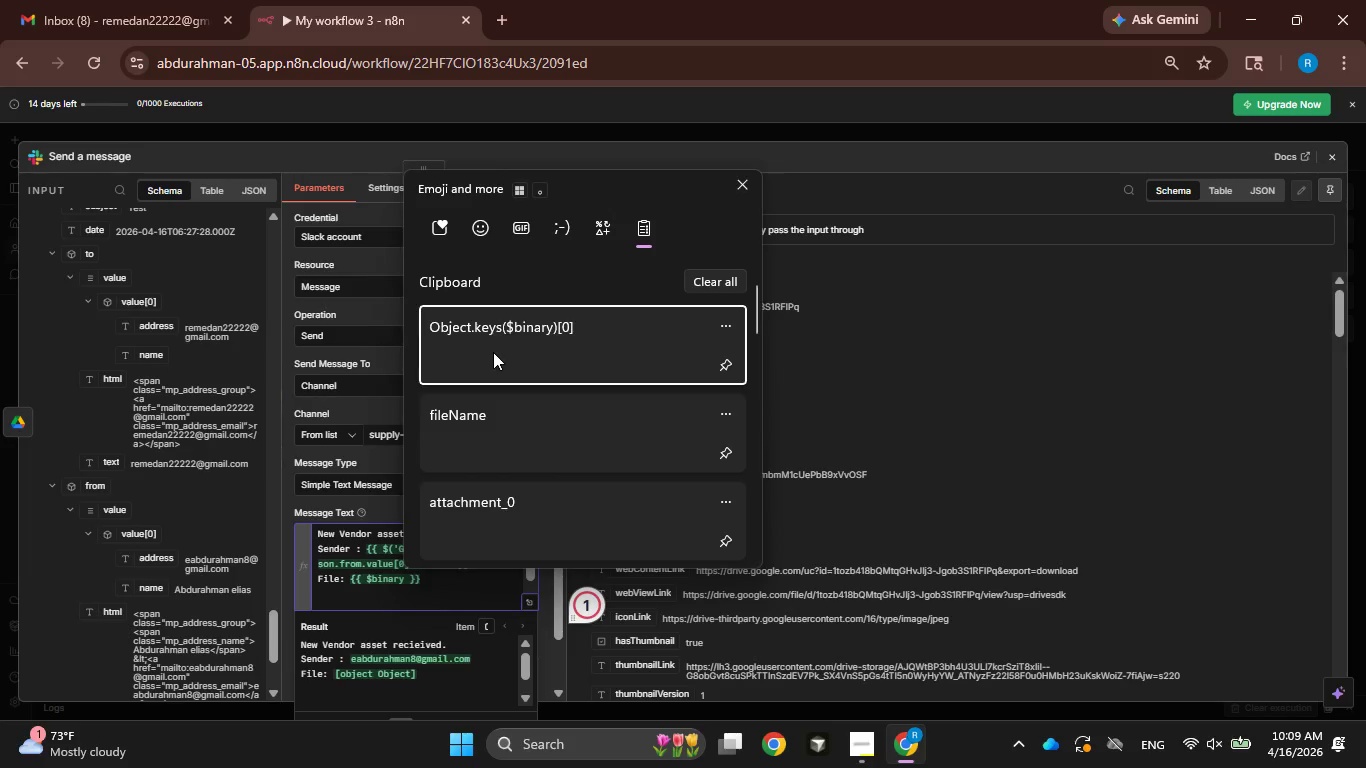 
left_click([404, 581])
 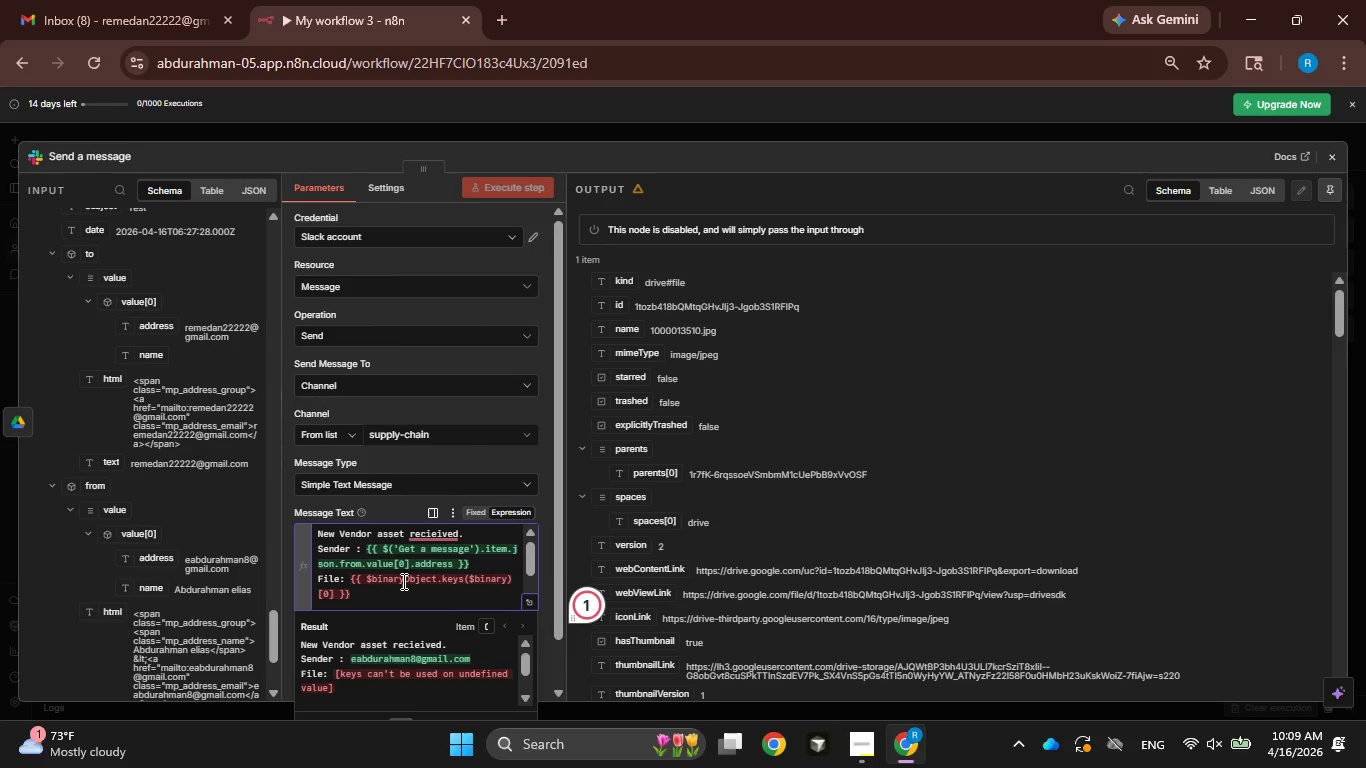 
key(BracketLeft)
 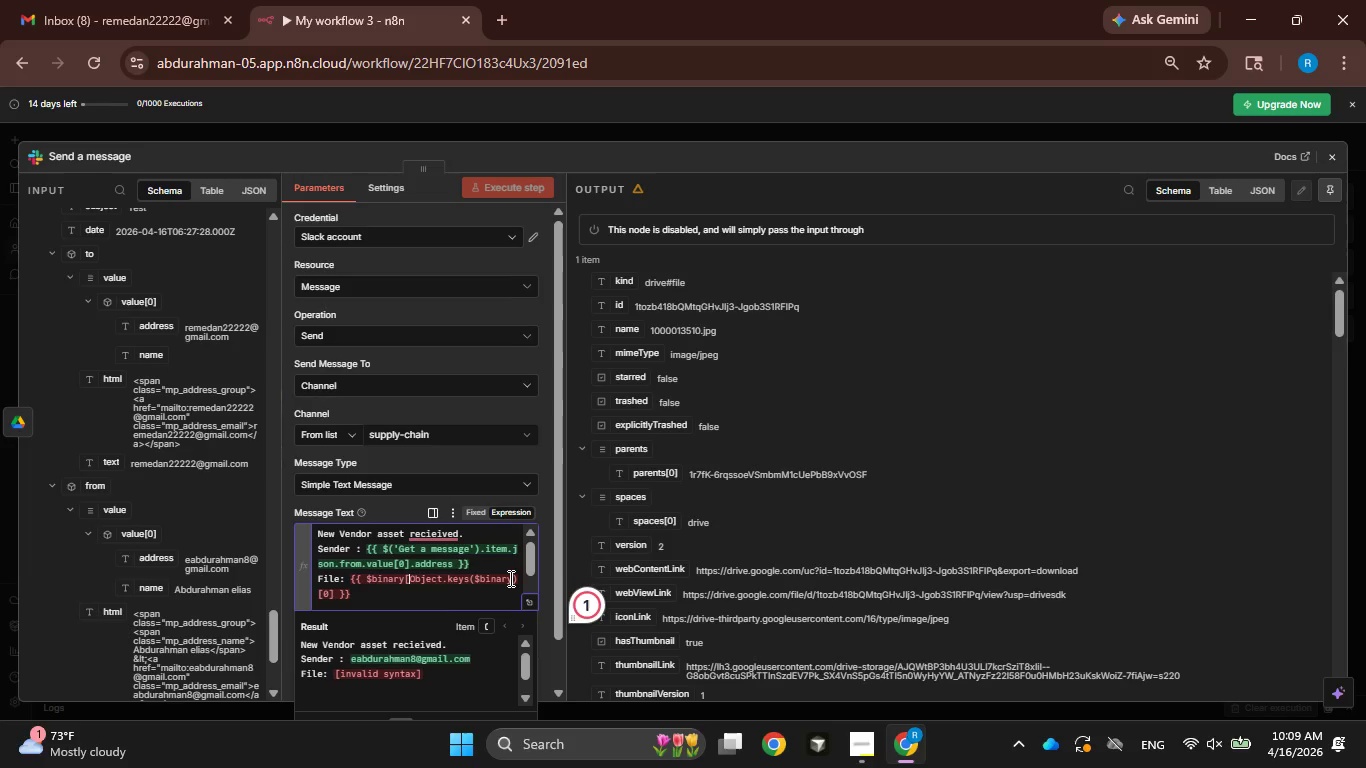 
left_click([517, 578])
 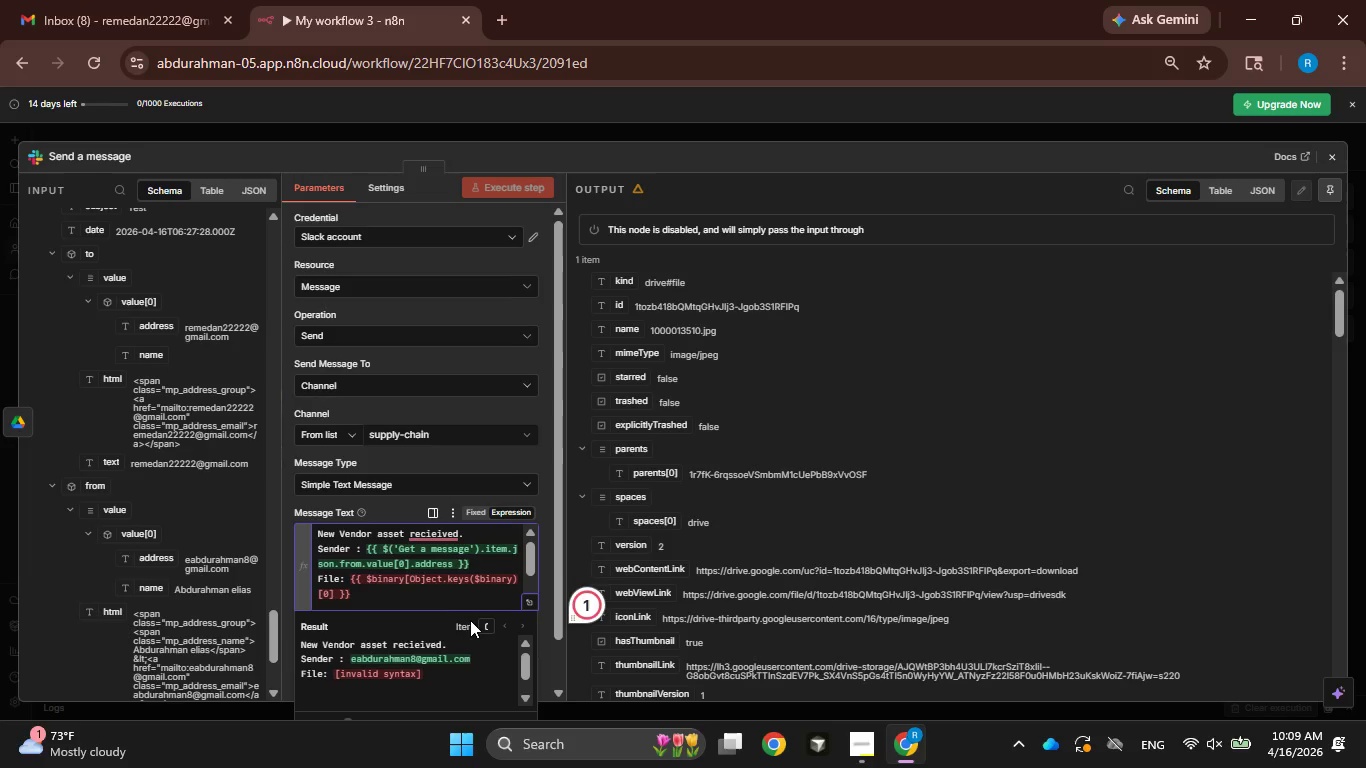 
key(BracketRight)
 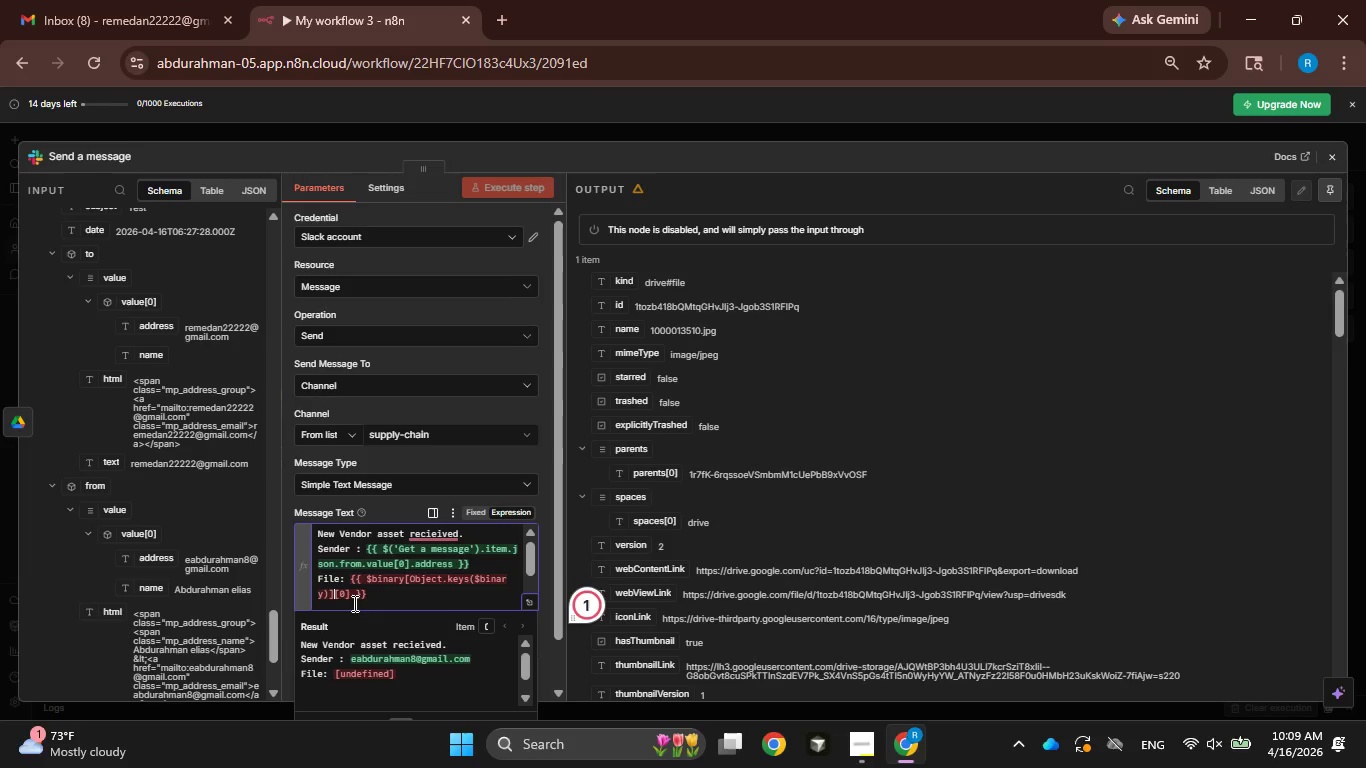 
wait(7.03)
 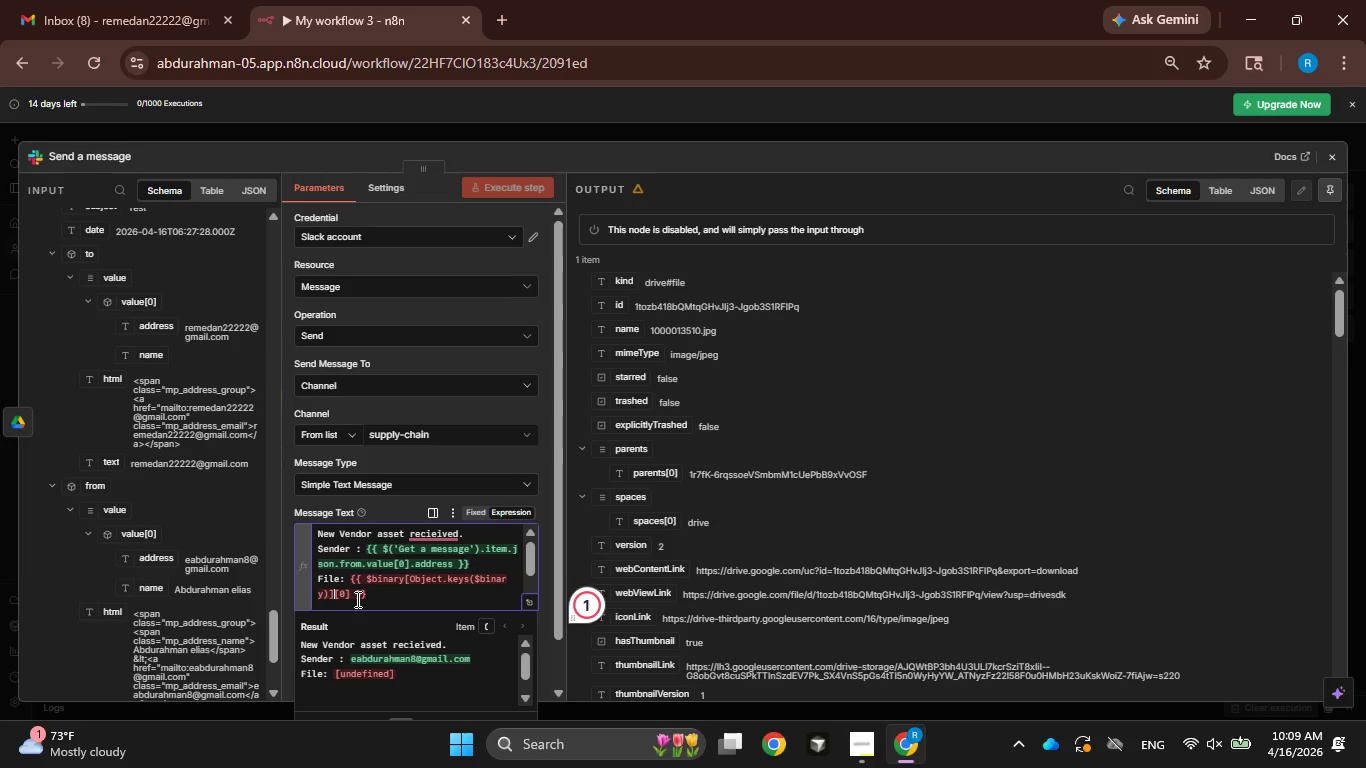 
left_click_drag(start_coordinate=[352, 593], to_coordinate=[346, 596])
 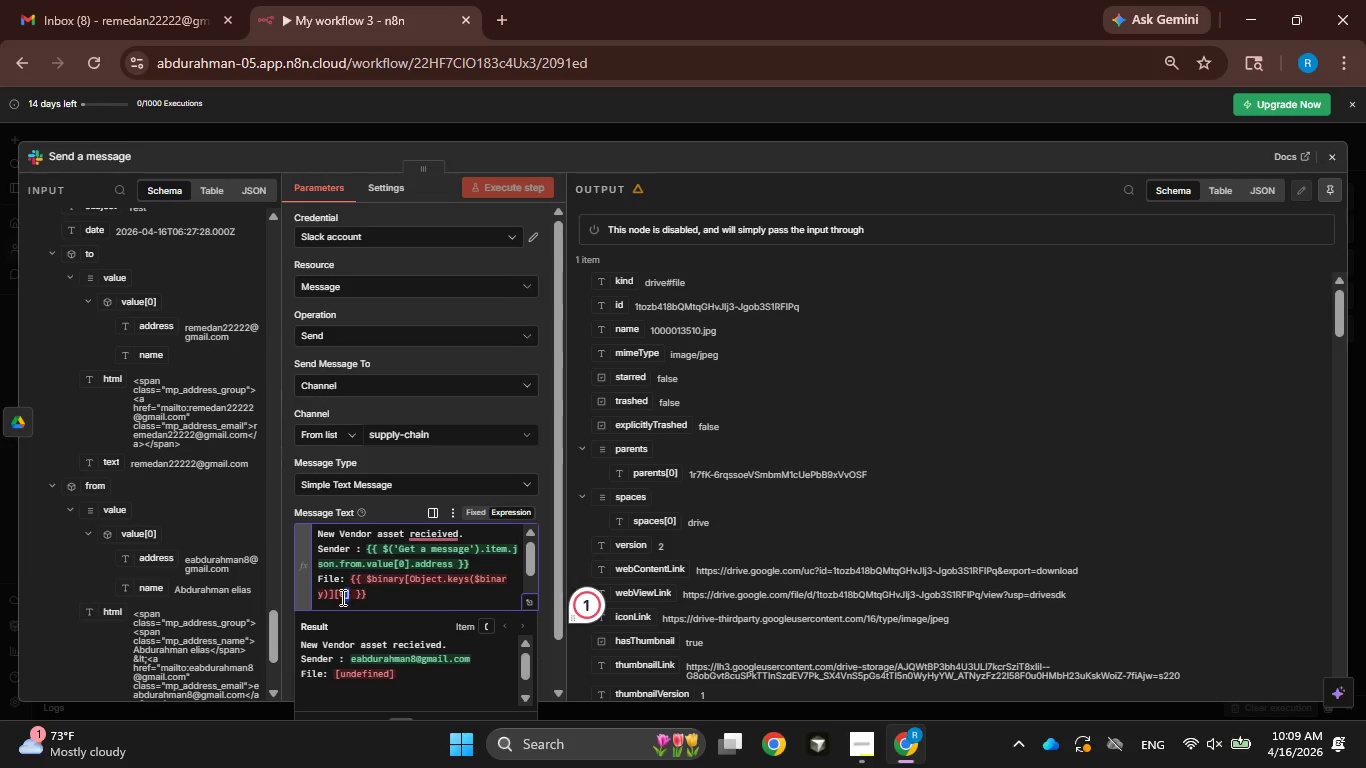 
left_click([335, 597])
 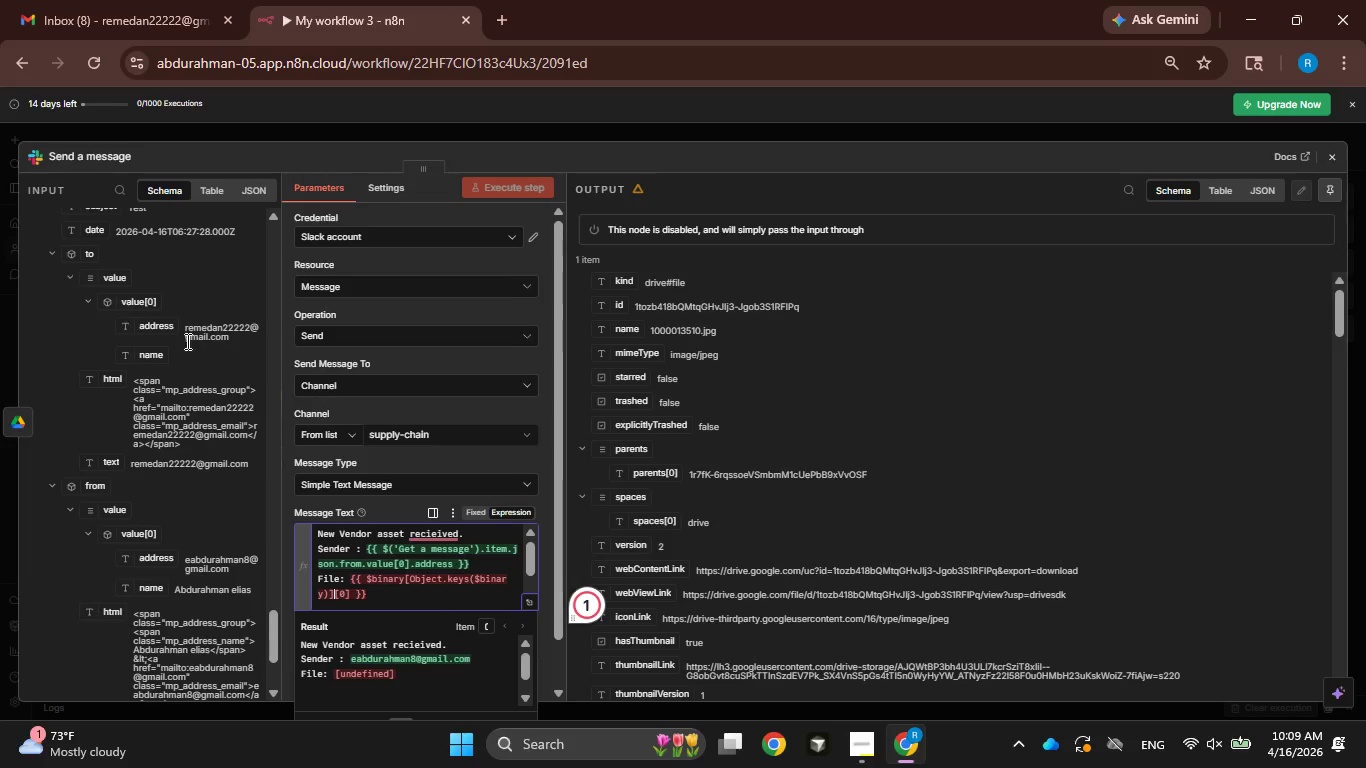 
scroll: coordinate [177, 486], scroll_direction: up, amount: 3.0
 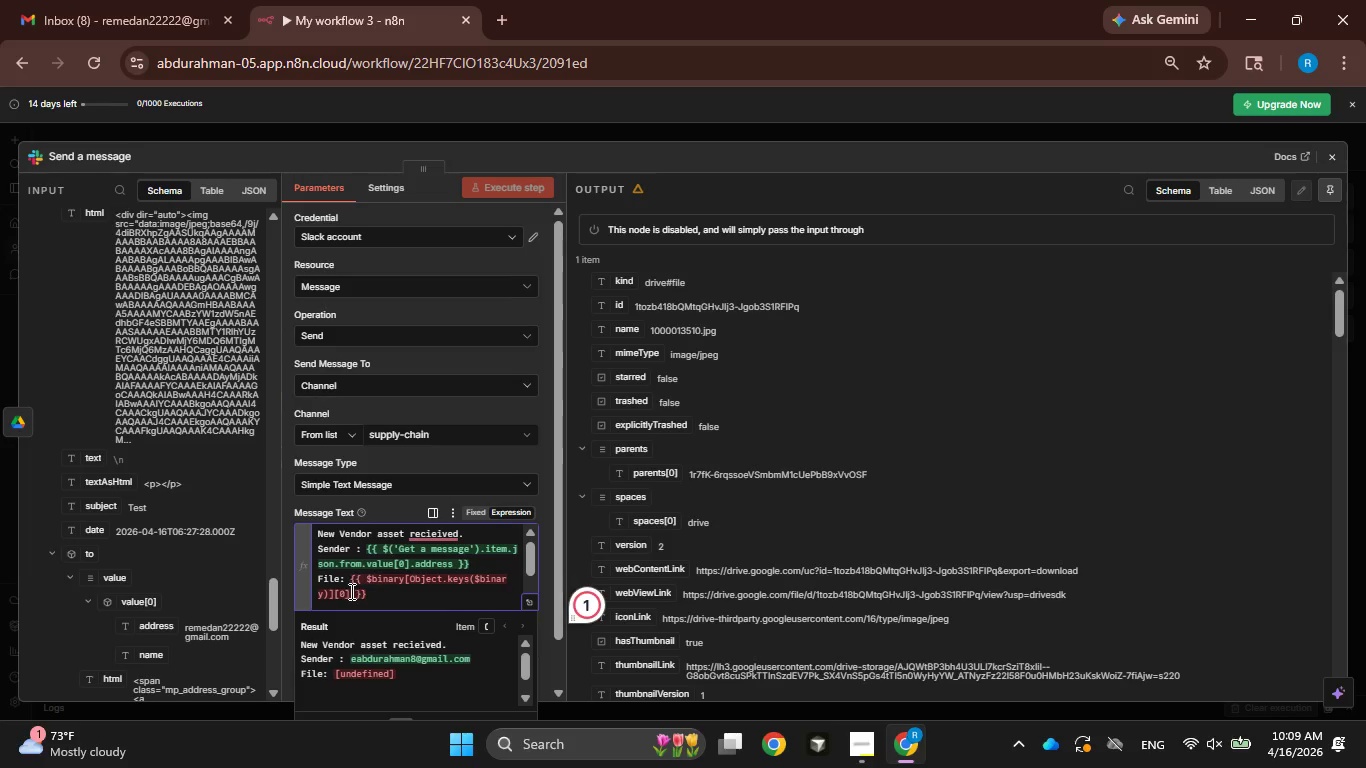 
left_click_drag(start_coordinate=[352, 591], to_coordinate=[369, 580])
 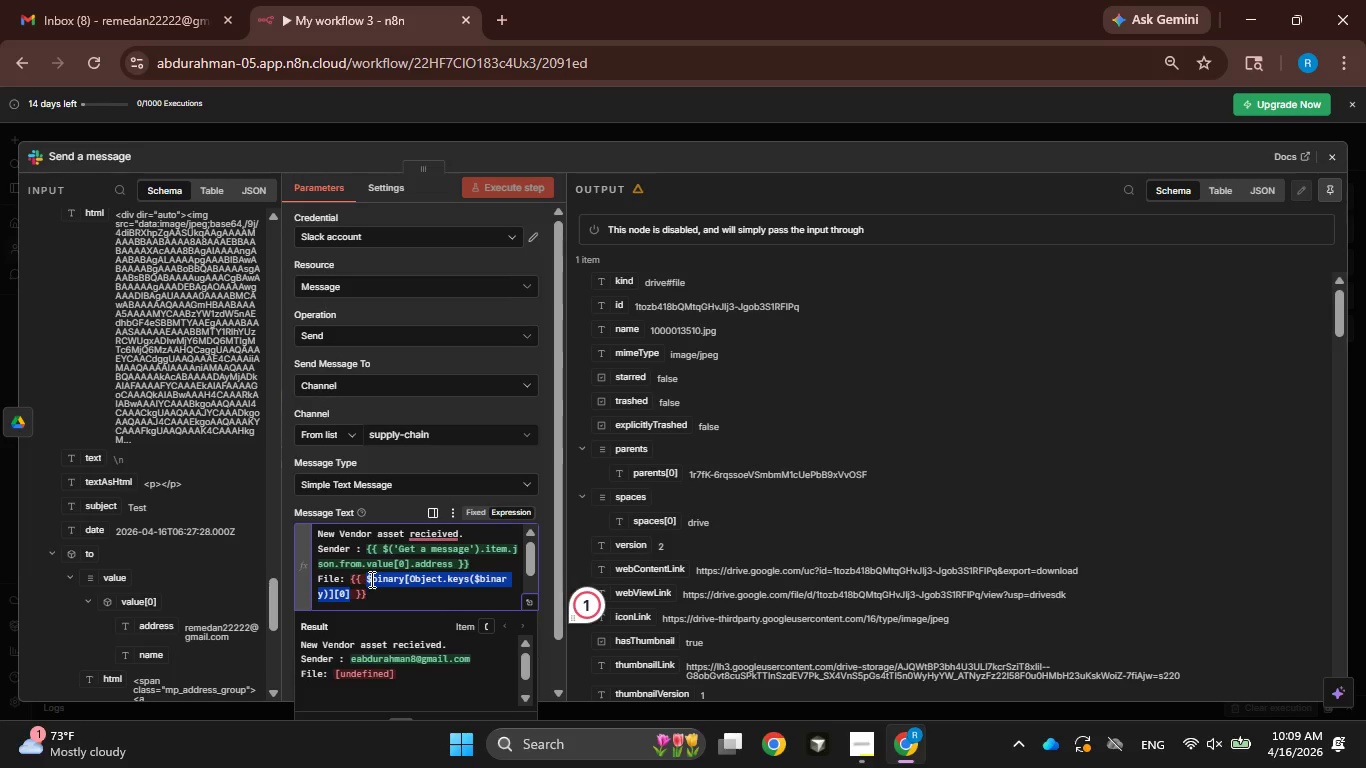 
key(Control+X)
 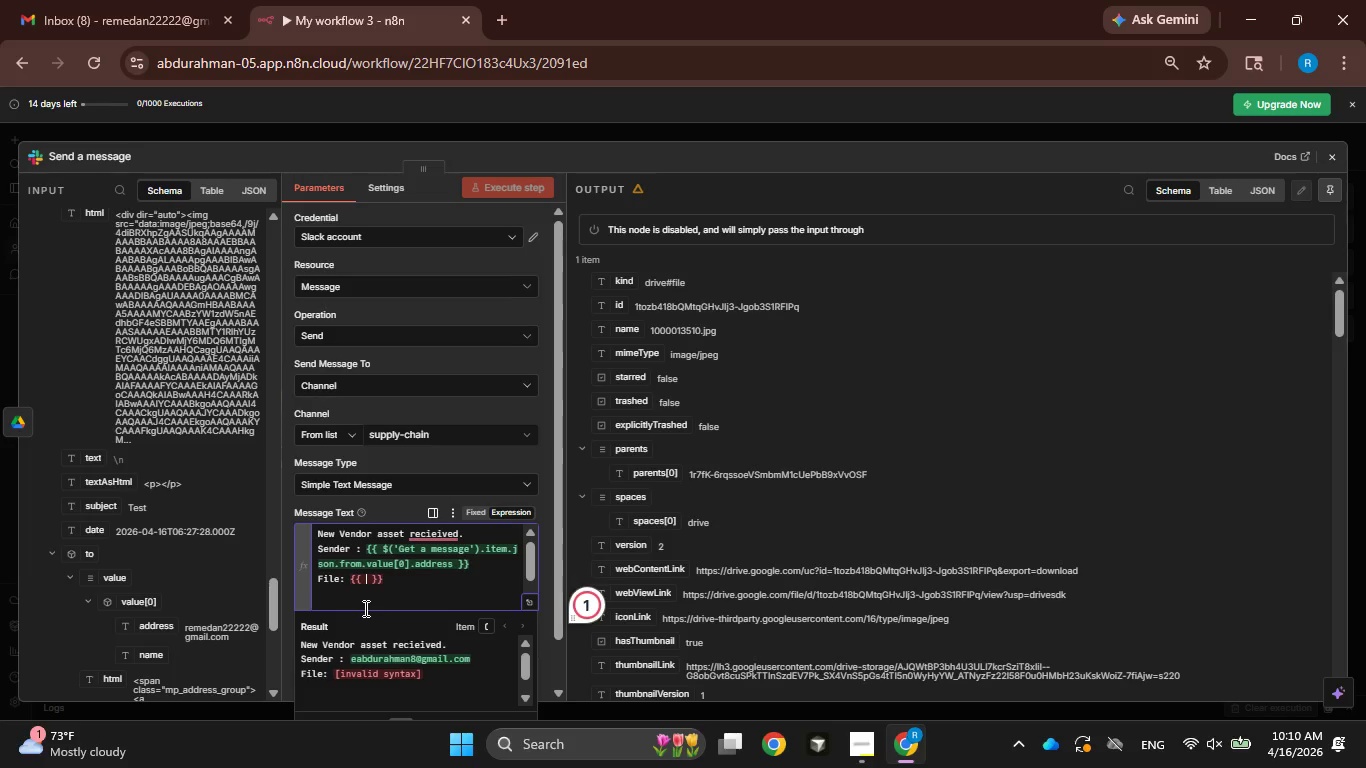 
key(Shift+4)
 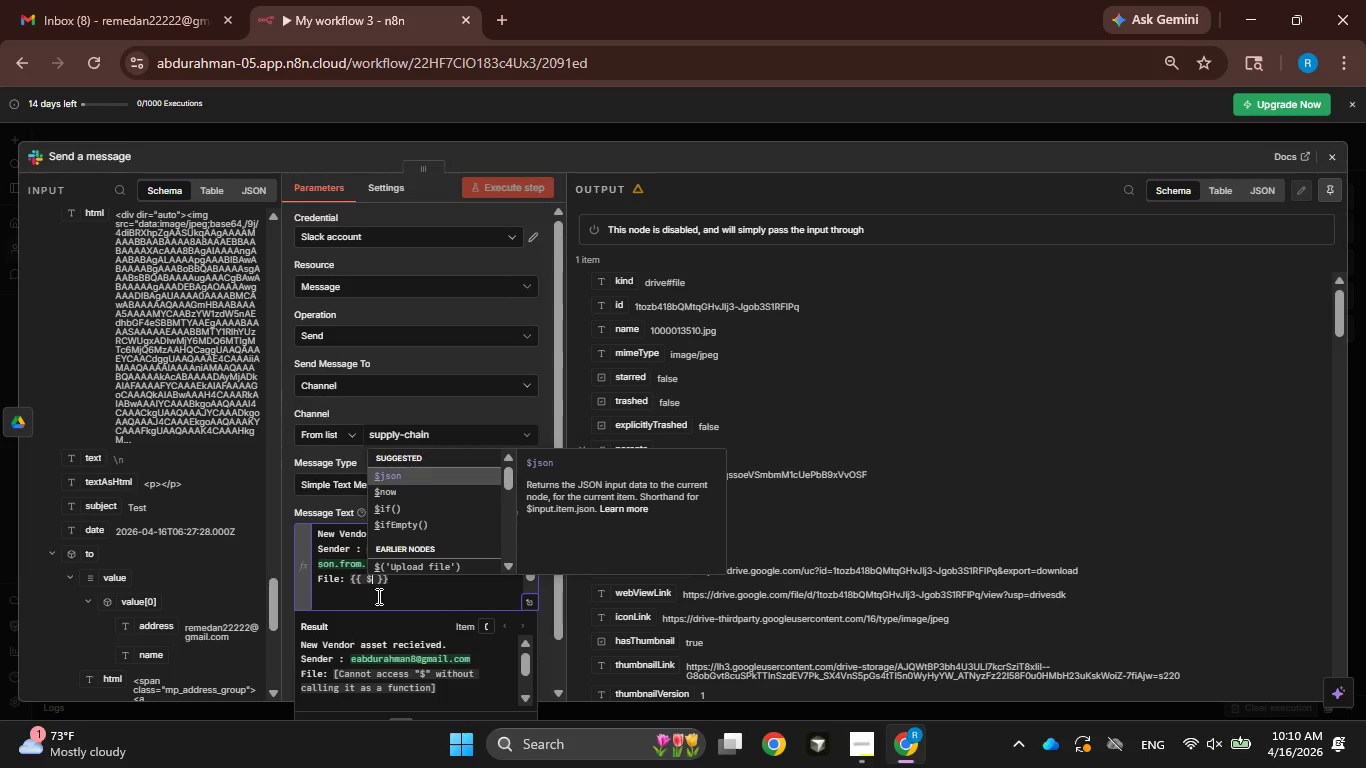 
key(Shift+9)
 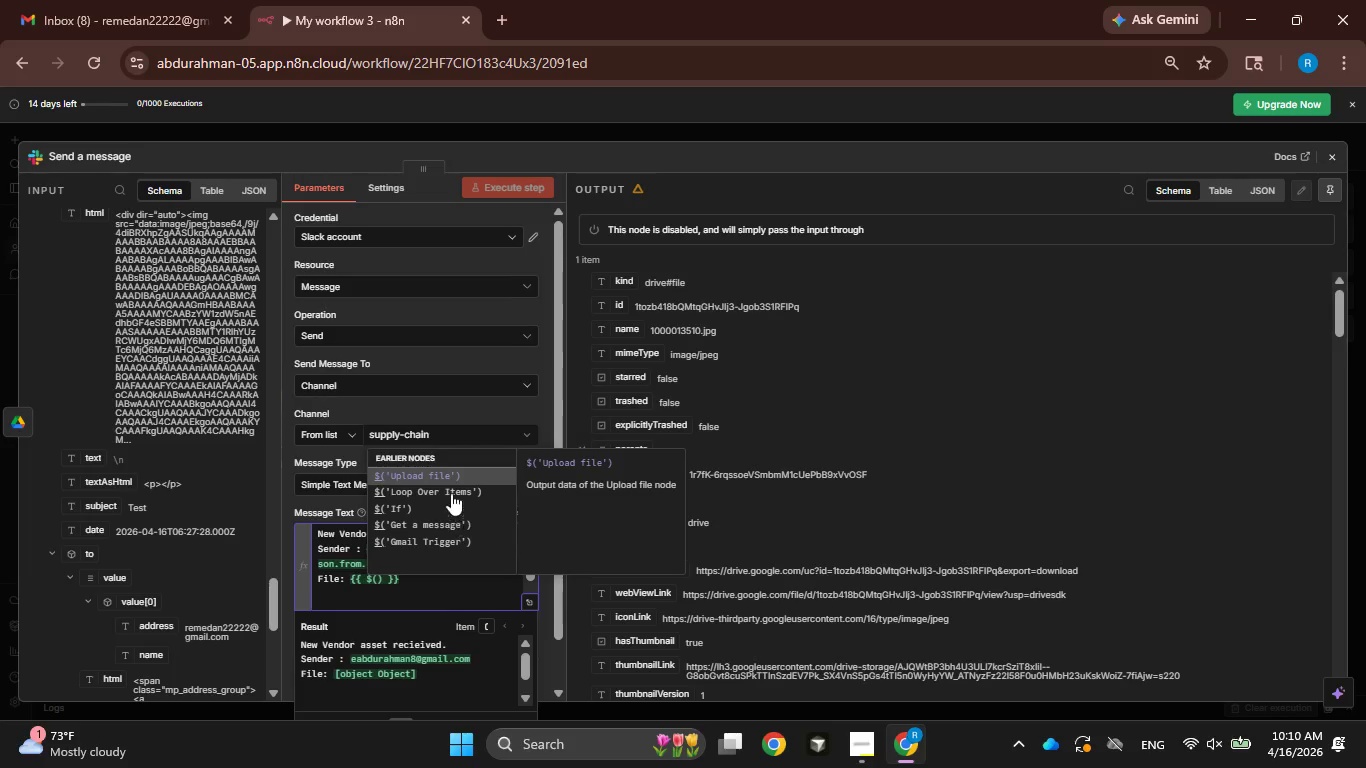 
left_click([445, 478])
 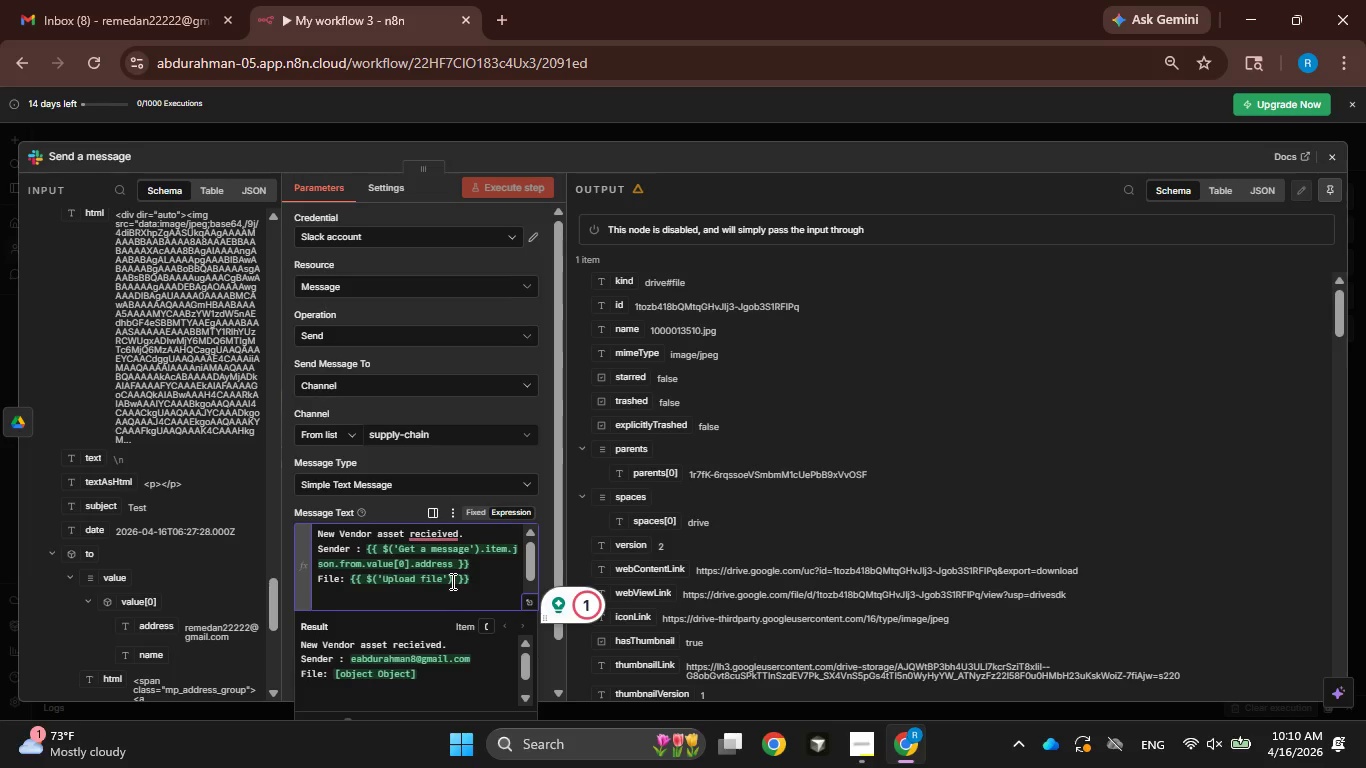 
key(Period)
 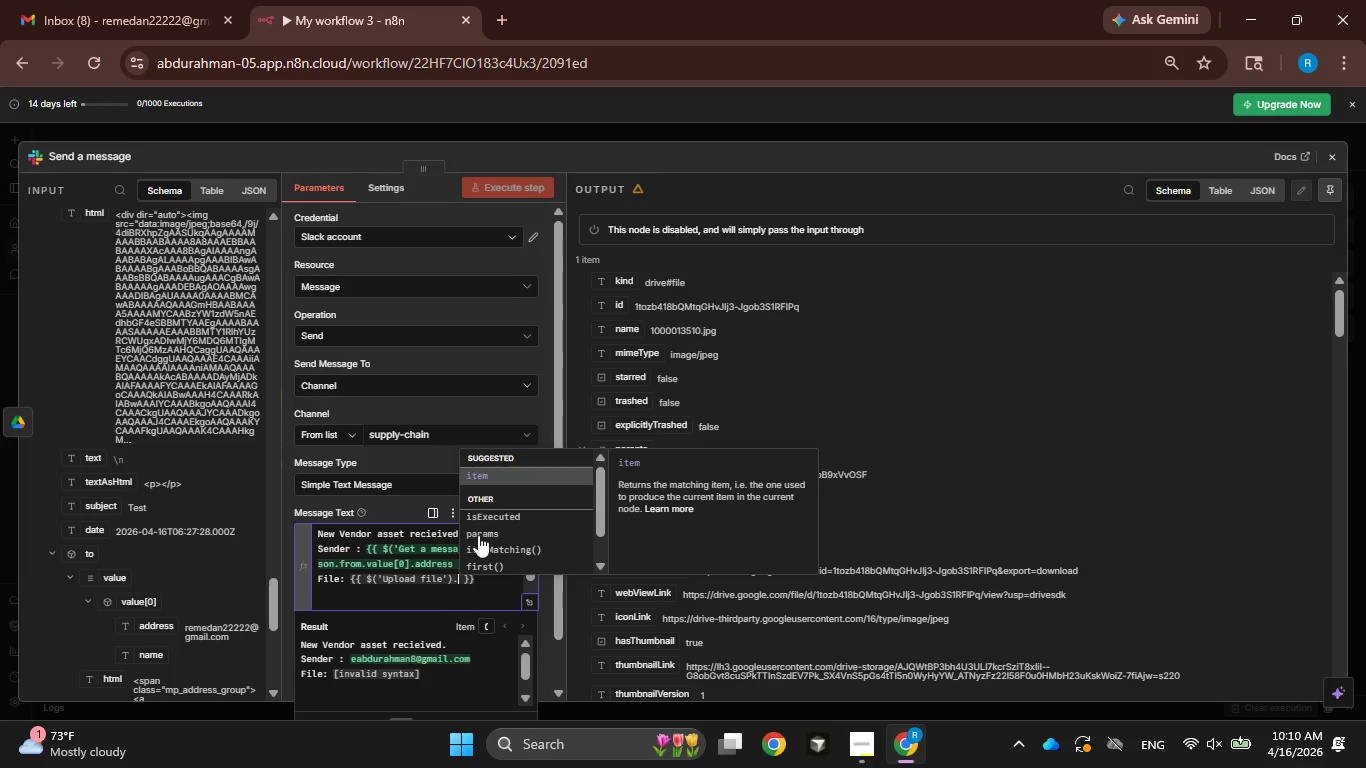 
left_click([486, 478])
 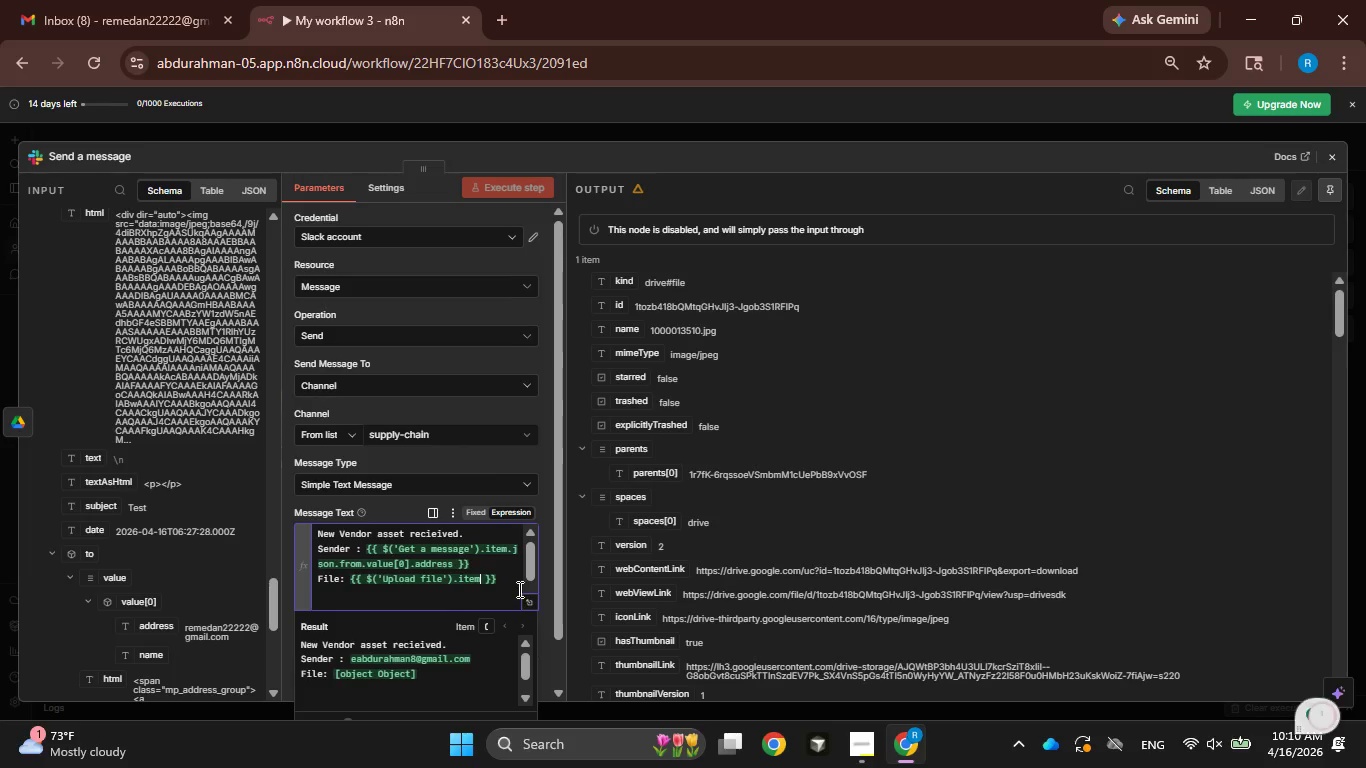 
key(Period)
 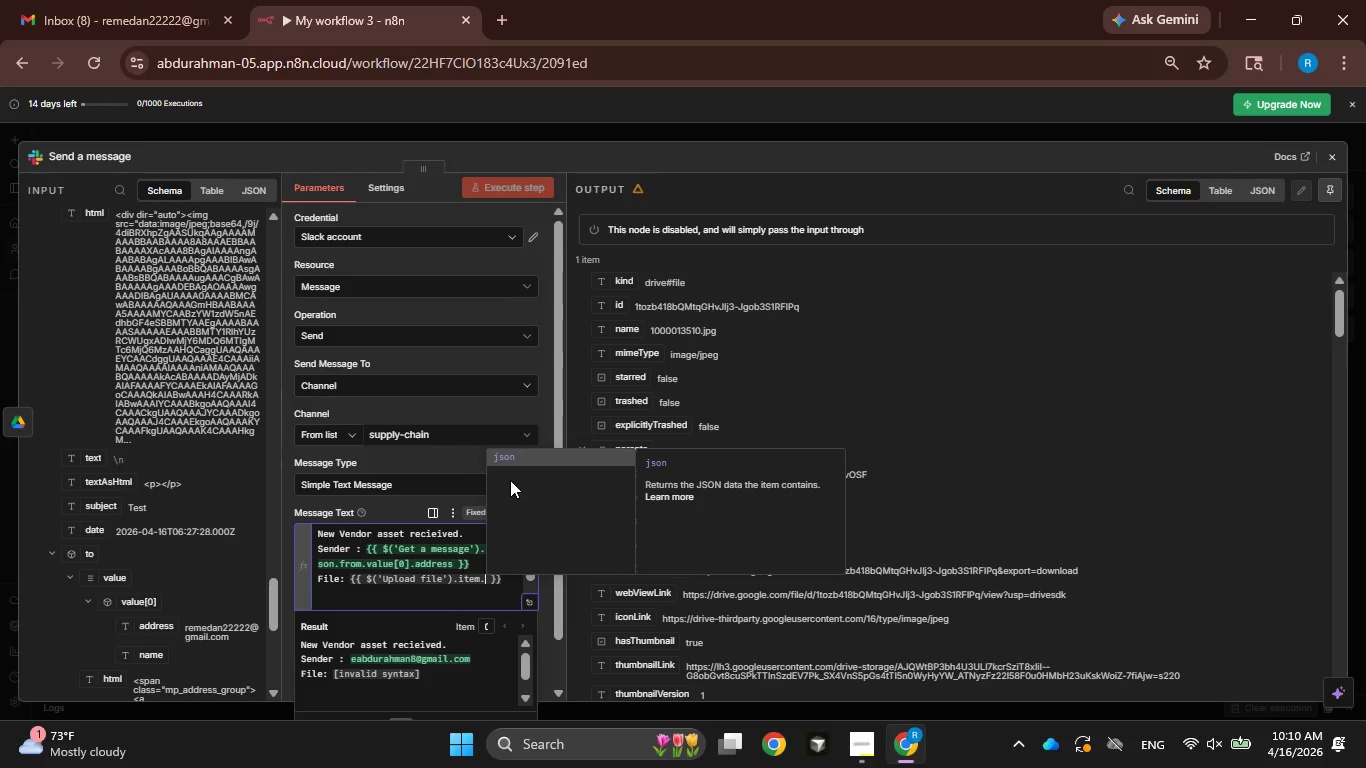 
left_click([515, 458])
 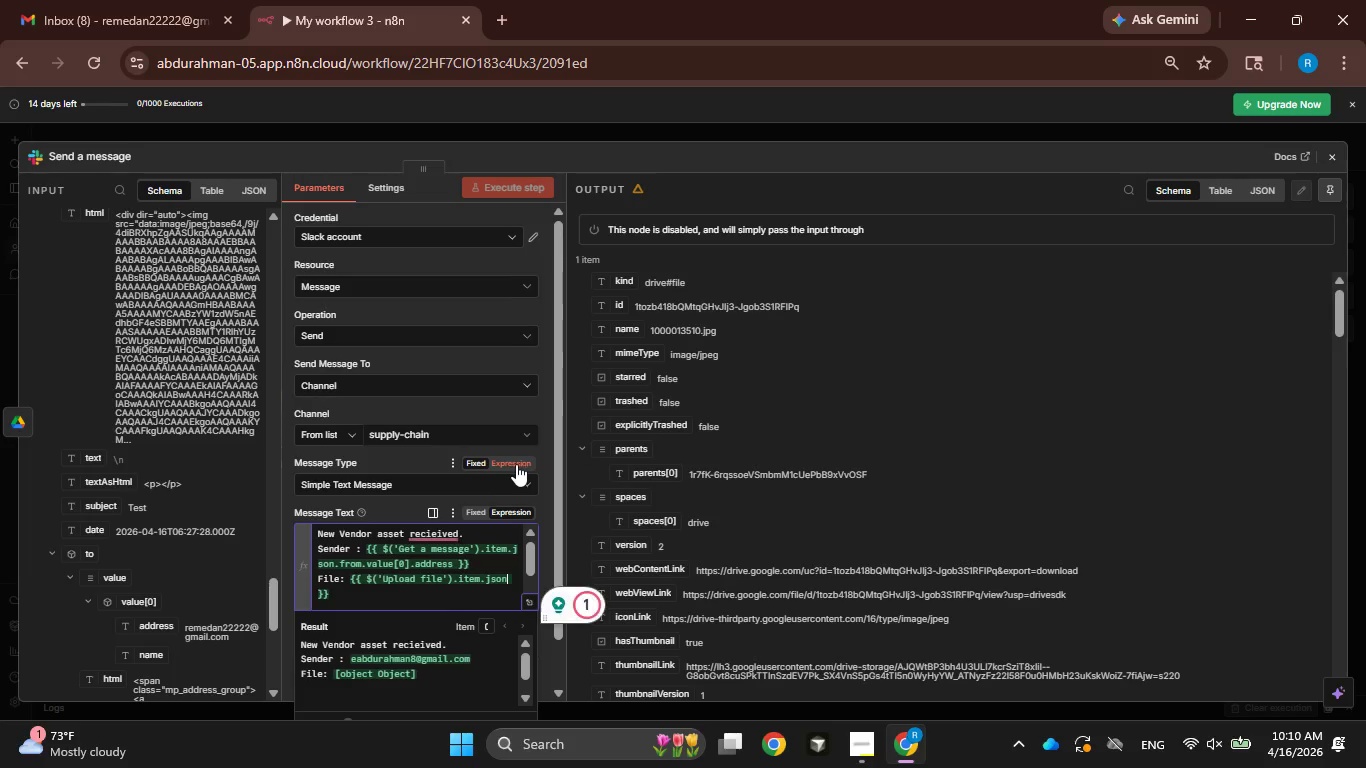 
key(Period)
 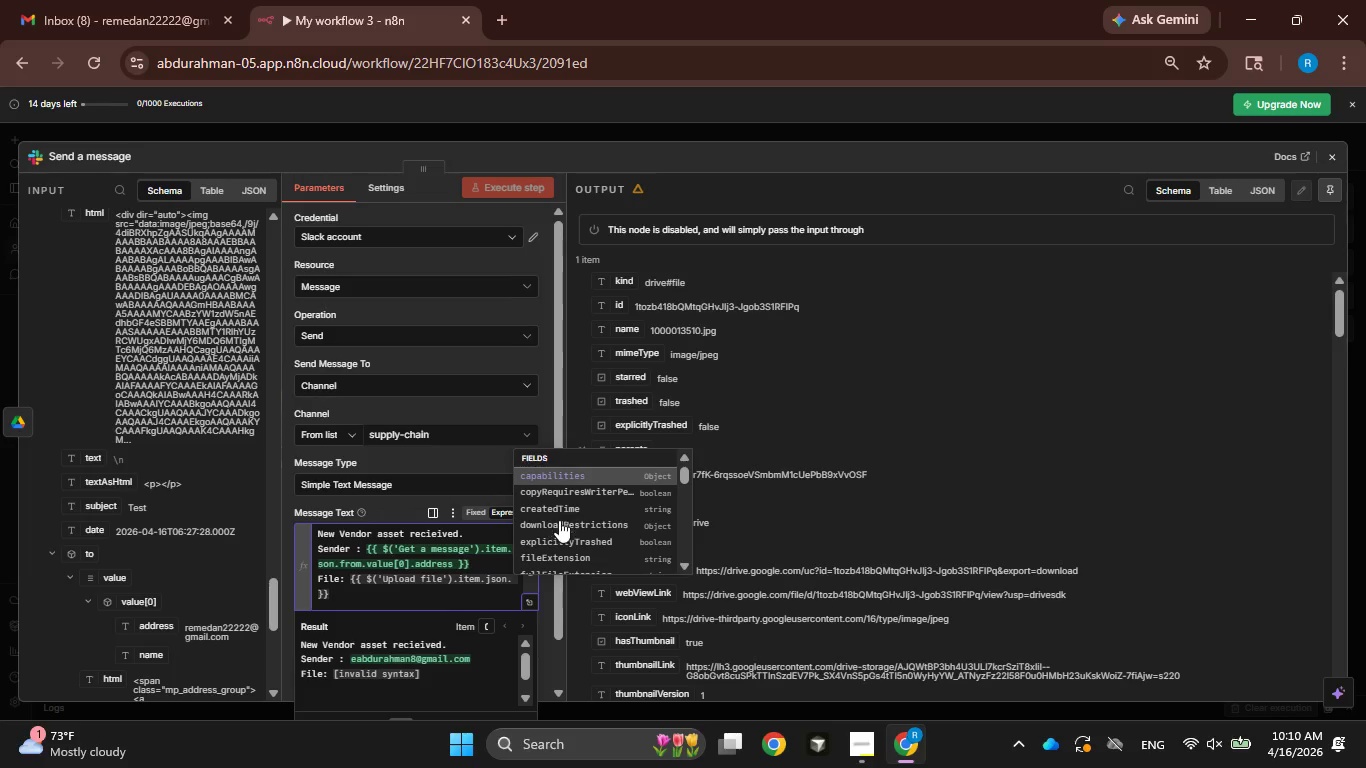 
scroll: coordinate [564, 520], scroll_direction: down, amount: 1.0
 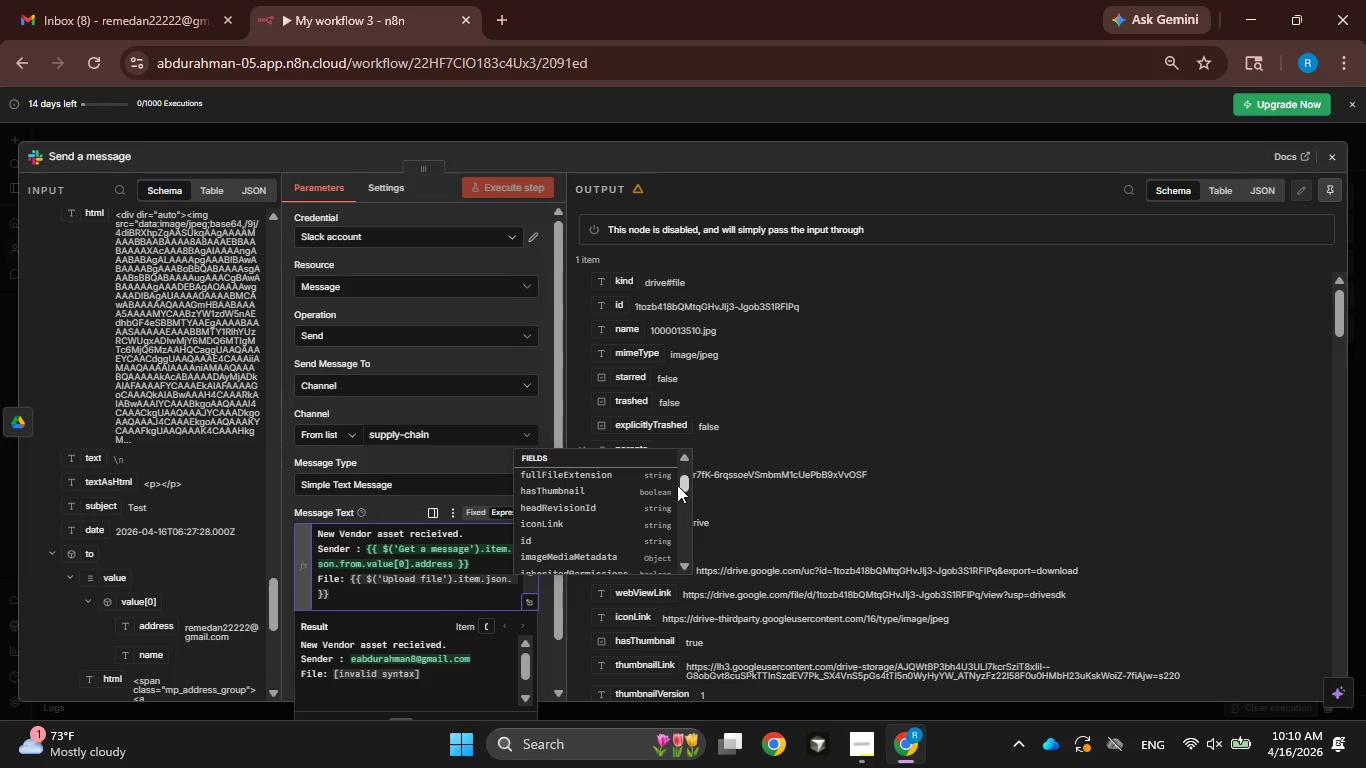 
left_click_drag(start_coordinate=[680, 481], to_coordinate=[684, 500])
 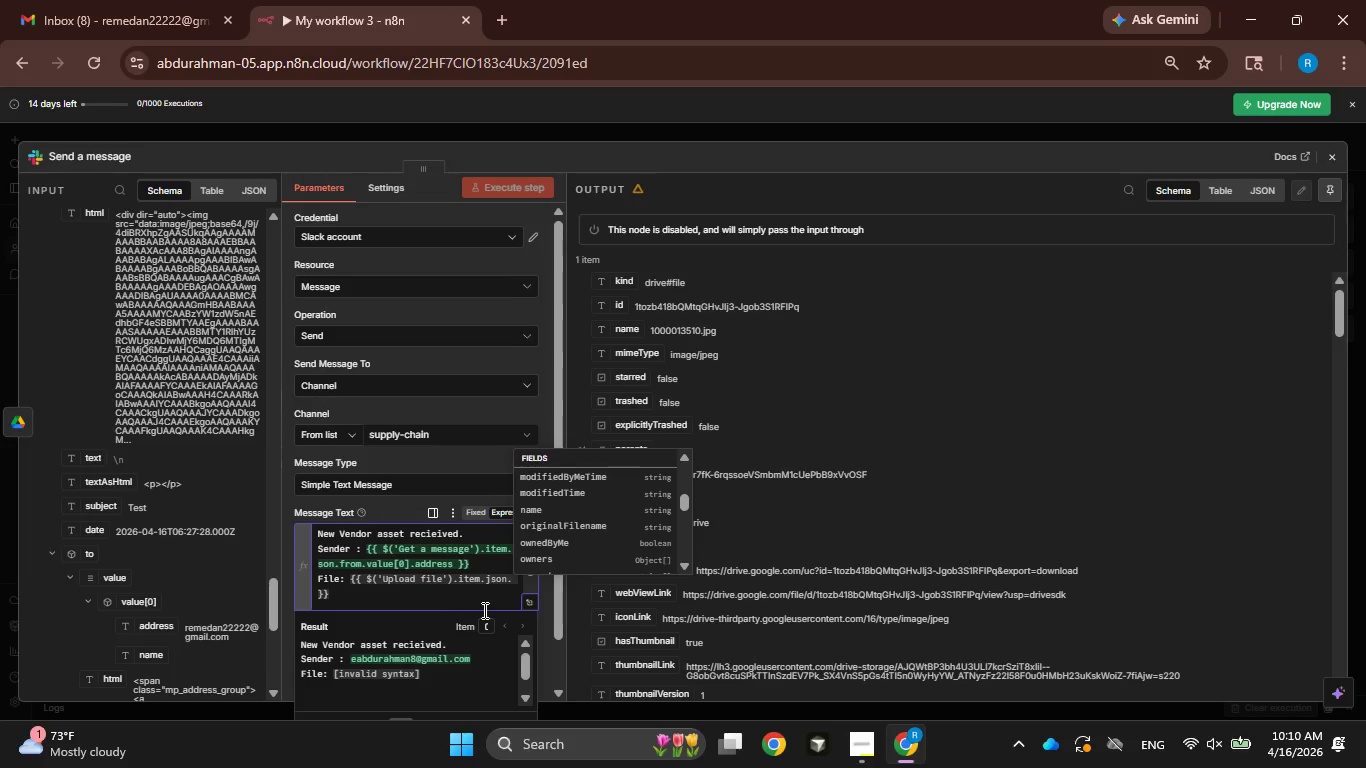 
type(name)
 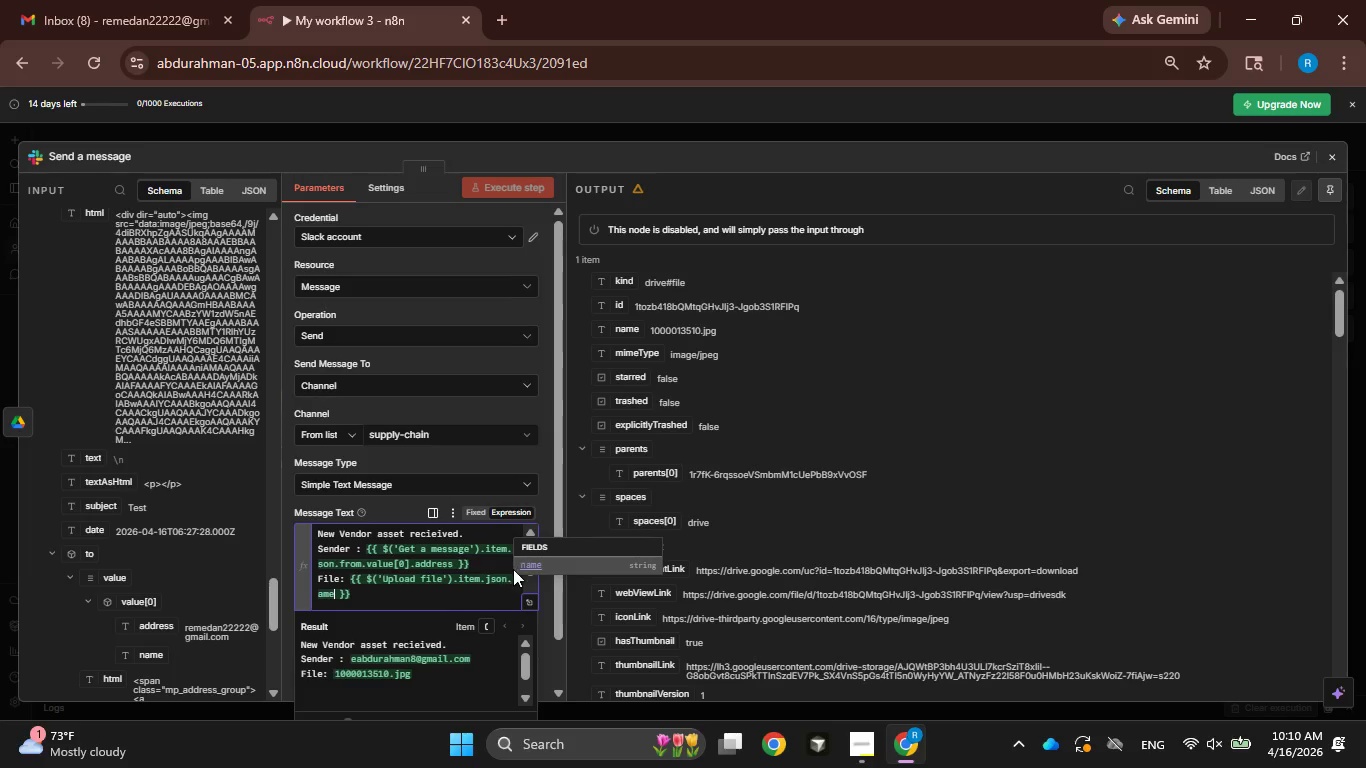 
left_click([534, 563])
 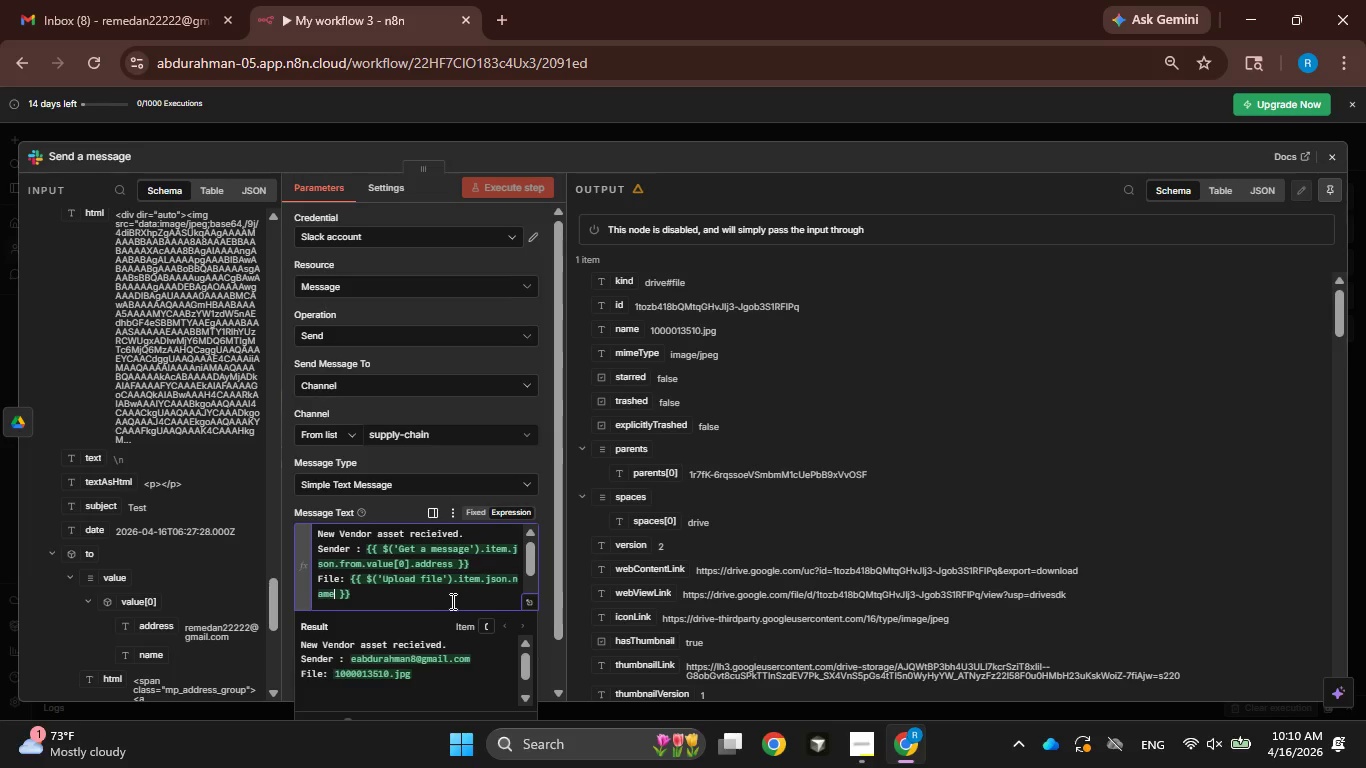 
left_click([437, 602])
 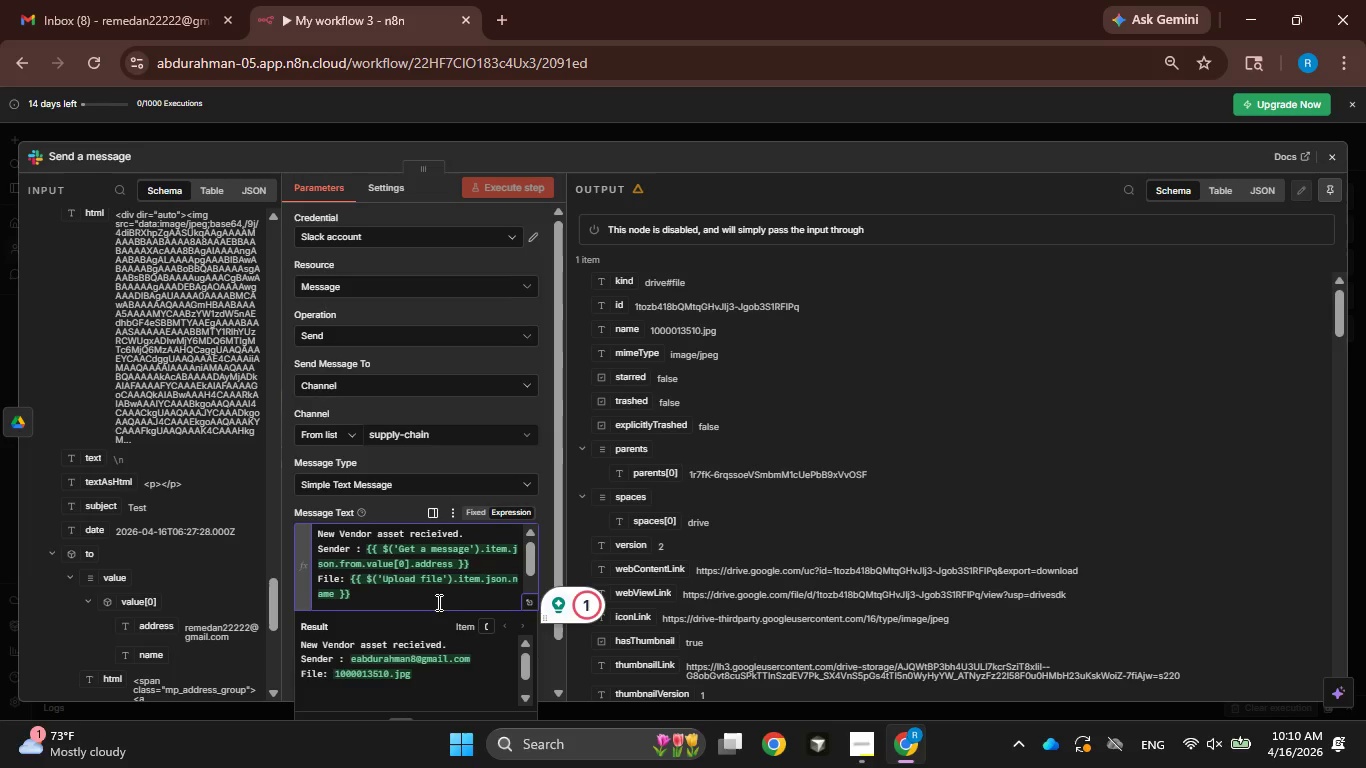 
key(Enter)
 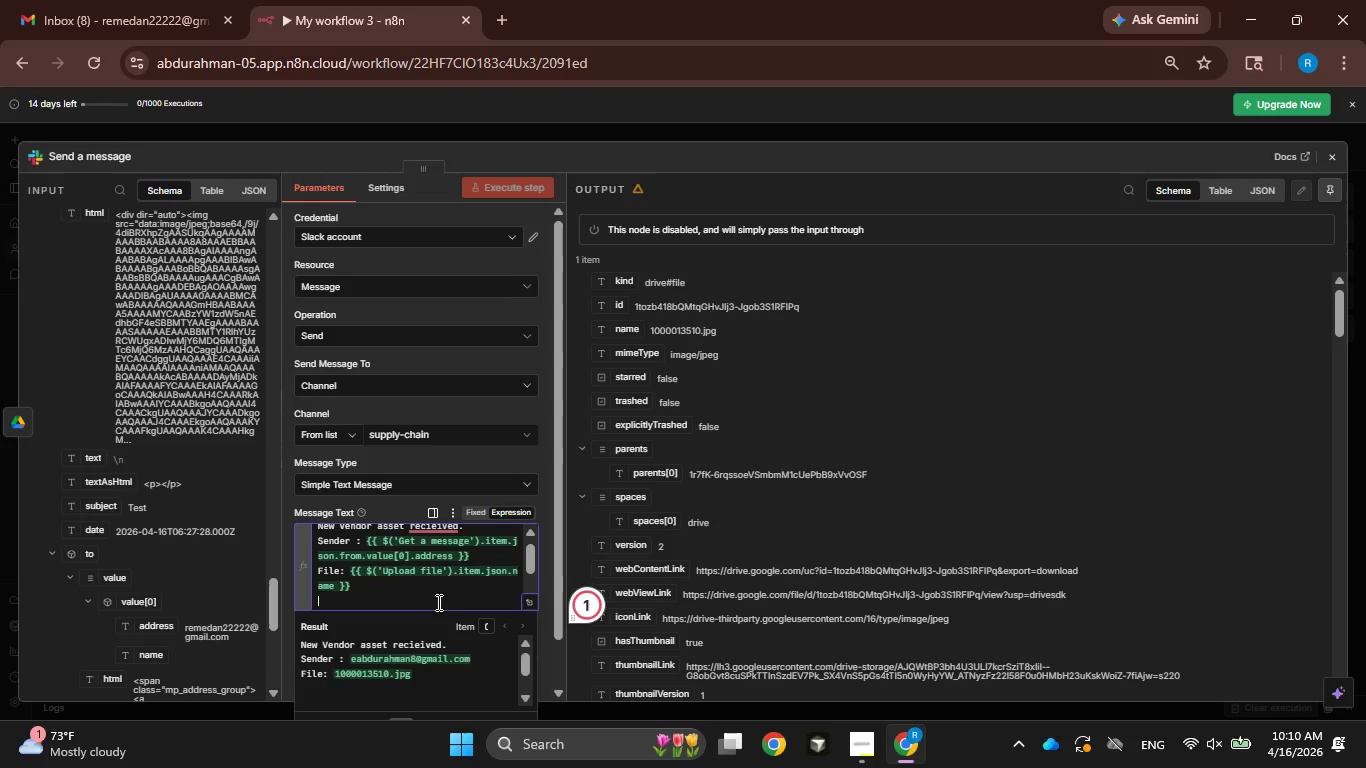 
type(Drive Link )
key(Backspace)
type(:)
 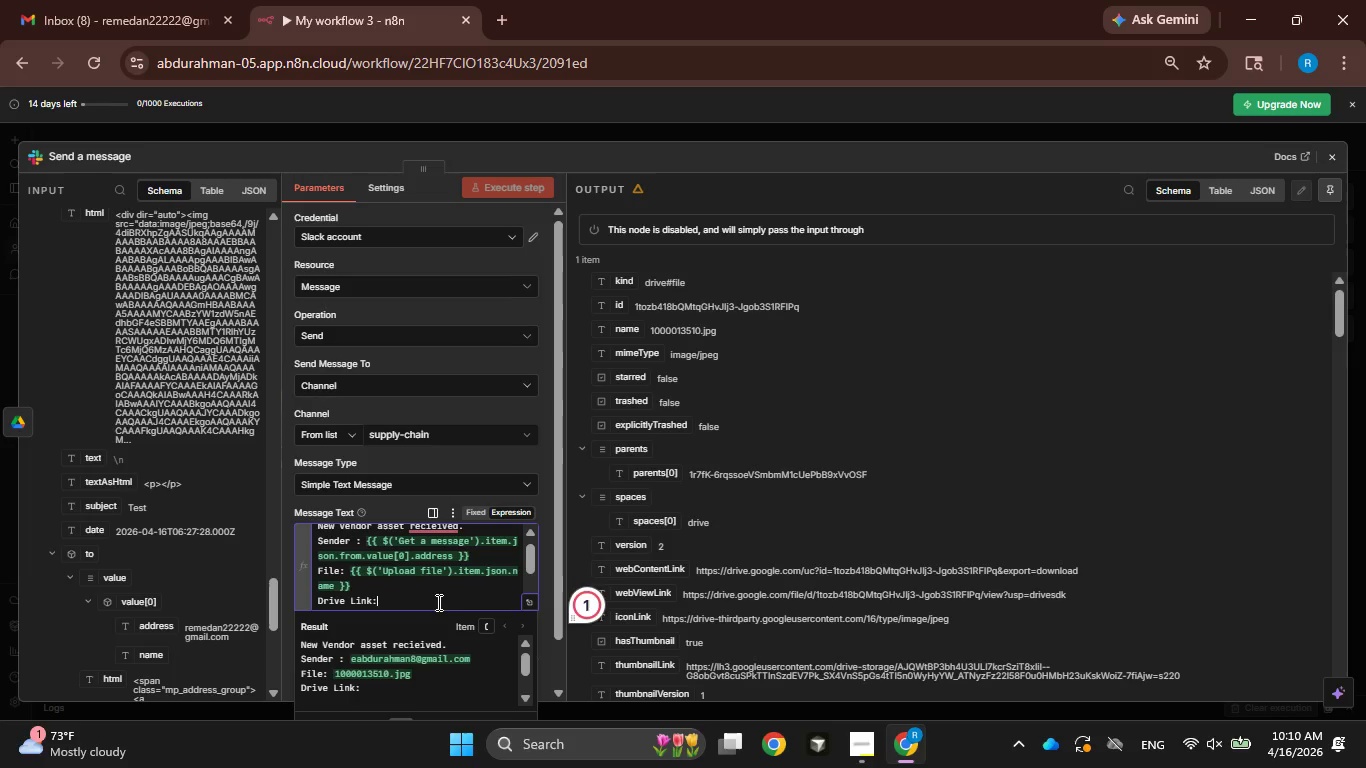 
left_click_drag(start_coordinate=[349, 572], to_coordinate=[349, 582])
 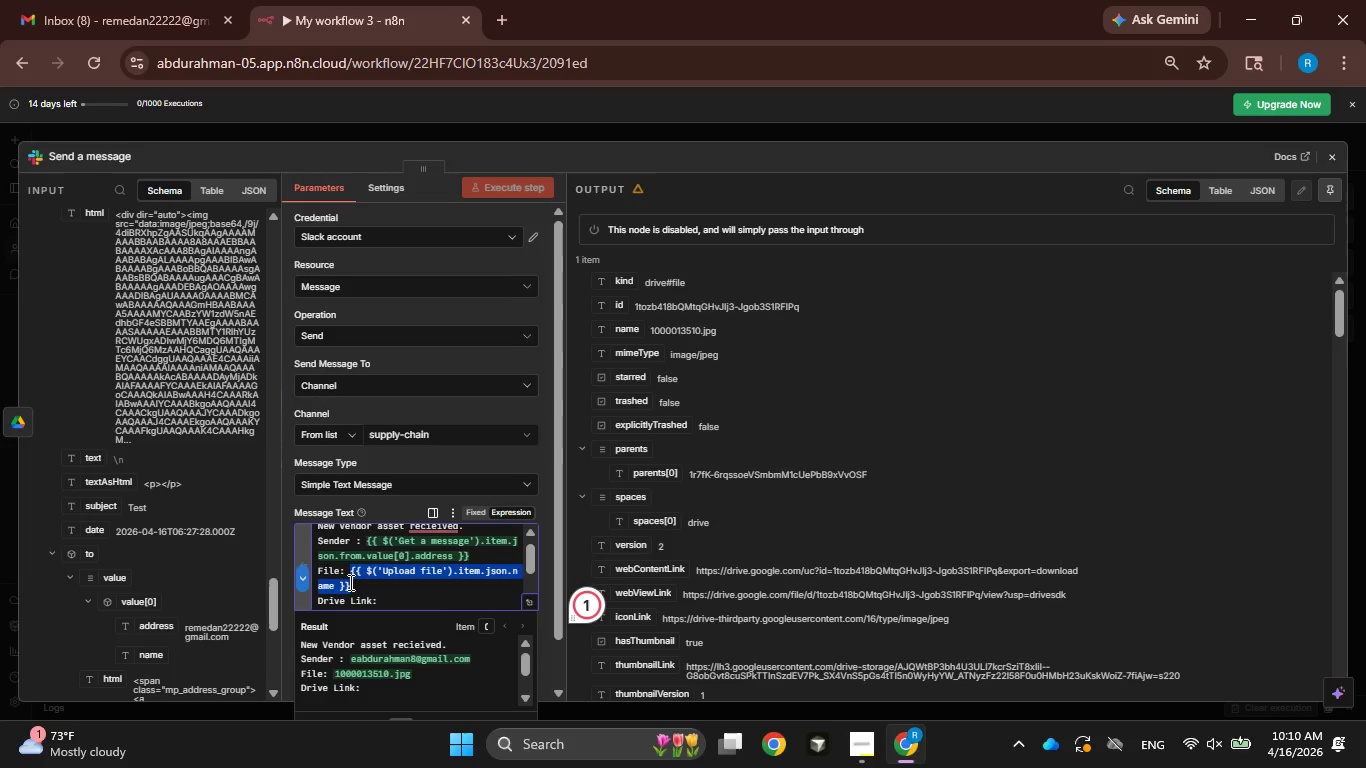 
key(Control+C)
 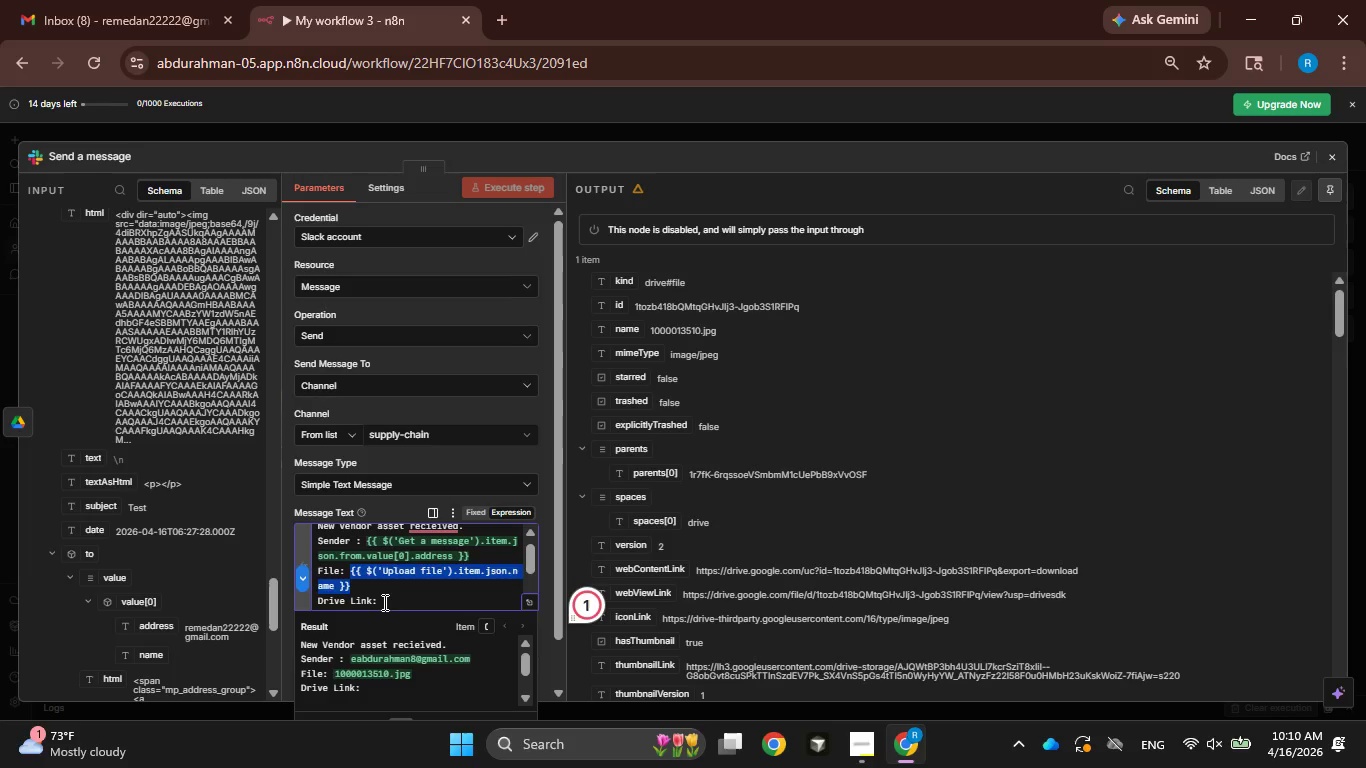 
key(Control+V)
 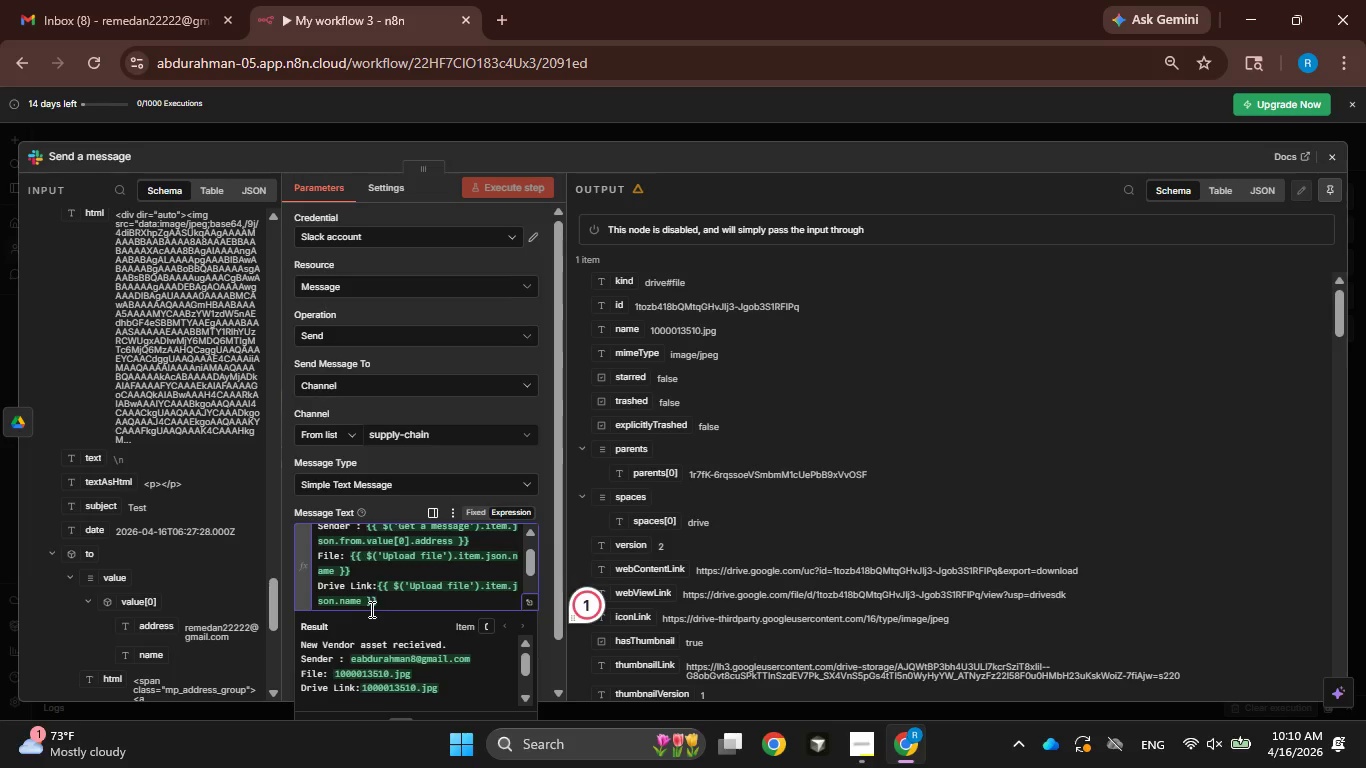 
left_click_drag(start_coordinate=[363, 602], to_coordinate=[400, 567])
 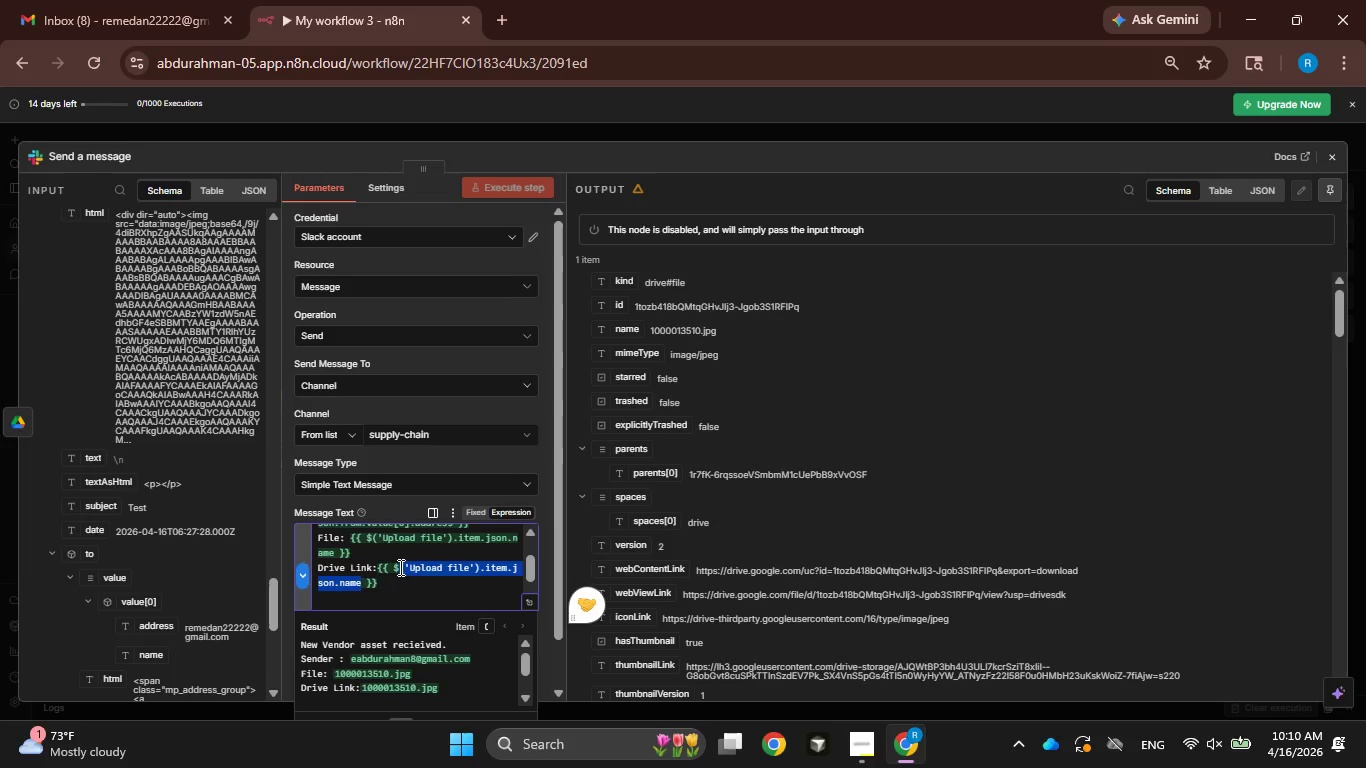 
key(Backspace)
type(json)
 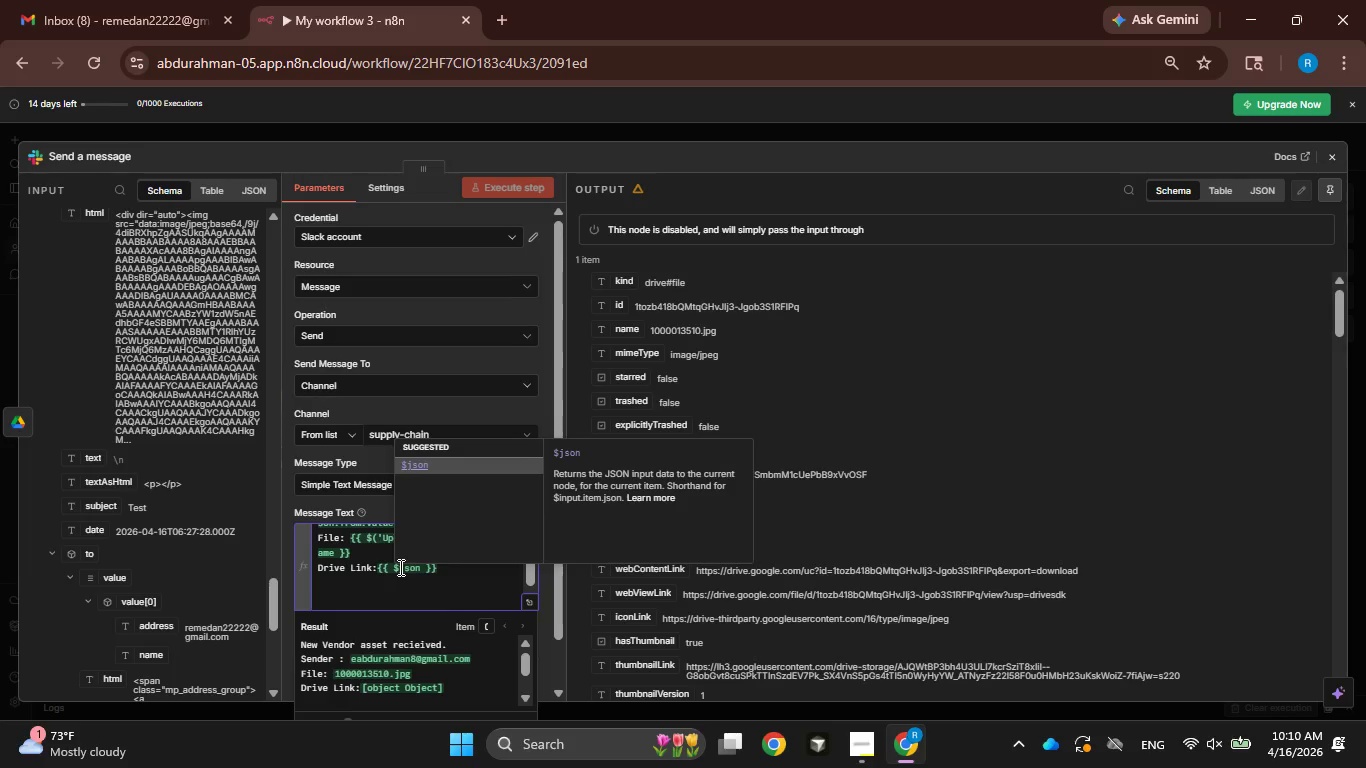 
key(Enter)
 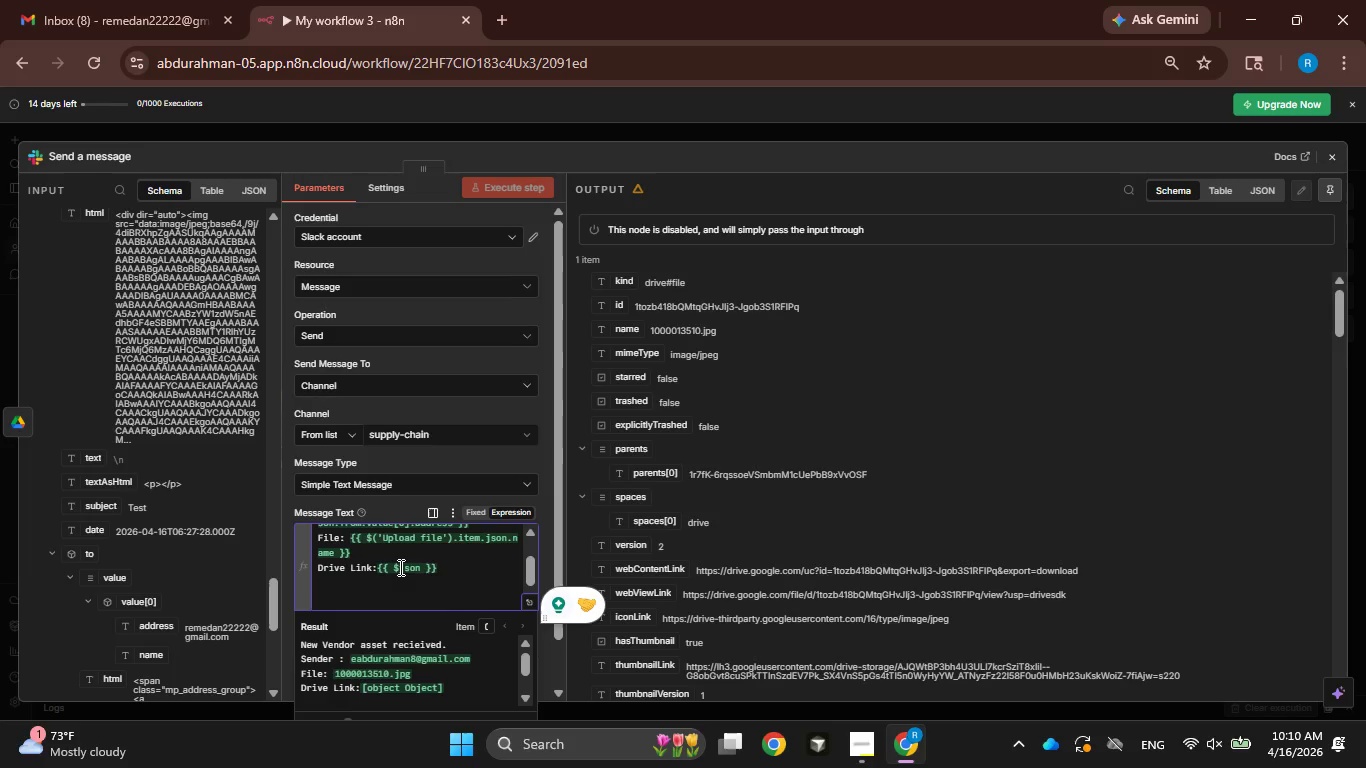 
type(.web)
 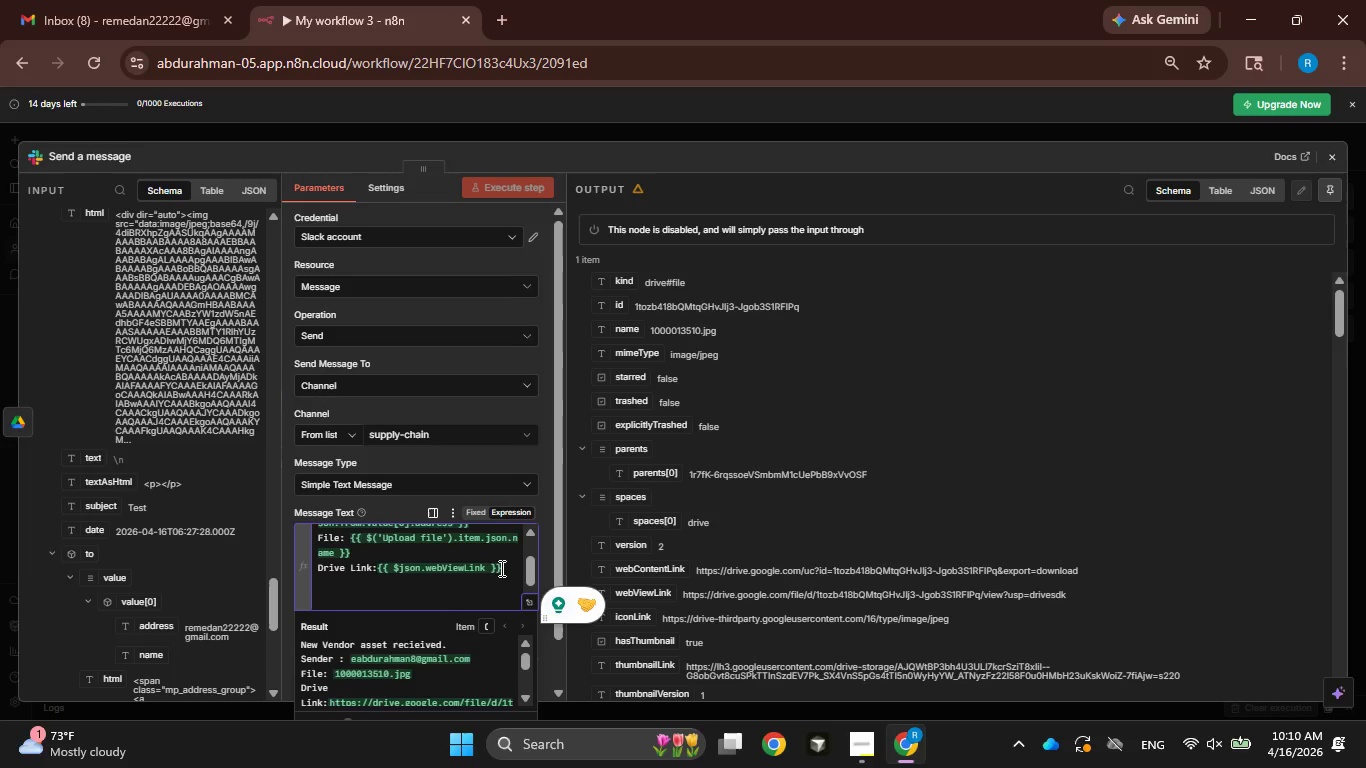 
scroll: coordinate [383, 683], scroll_direction: down, amount: 3.0
 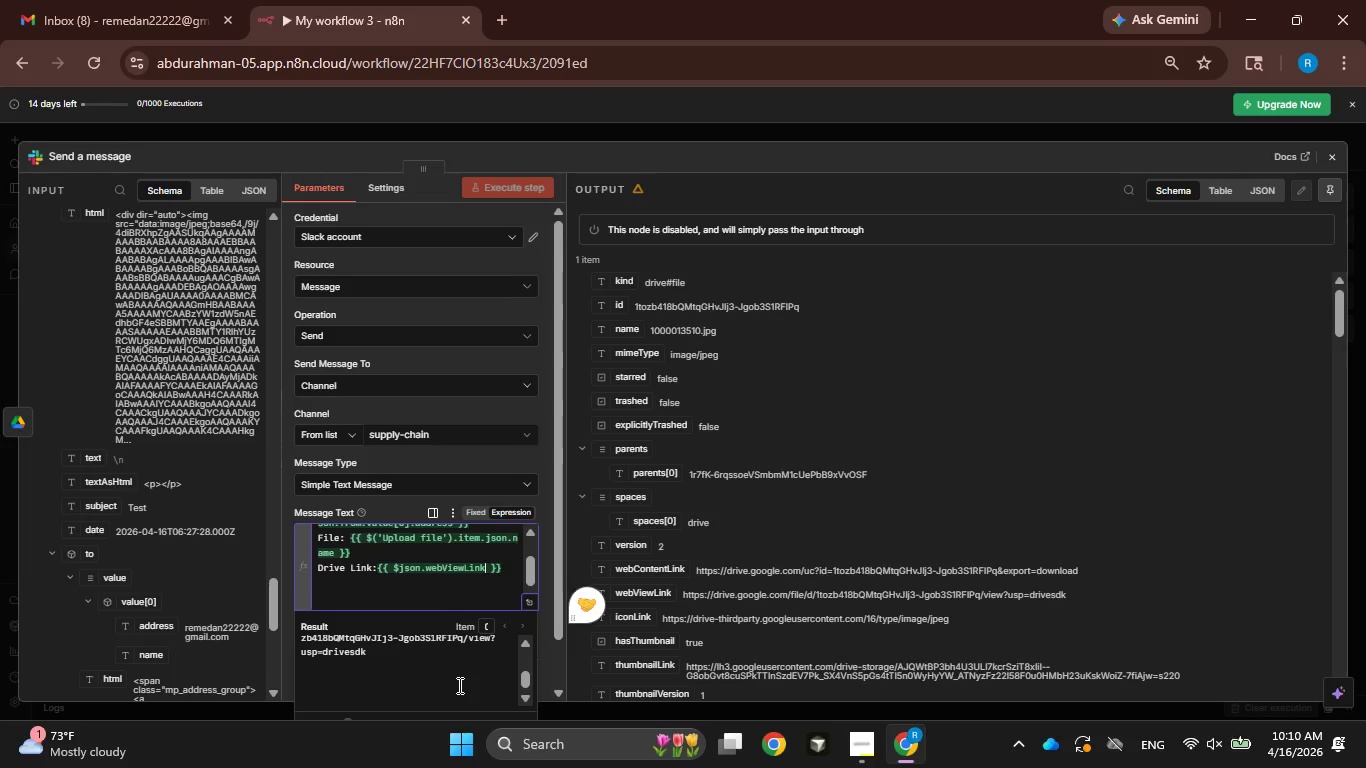 
scroll: coordinate [456, 684], scroll_direction: up, amount: 6.0
 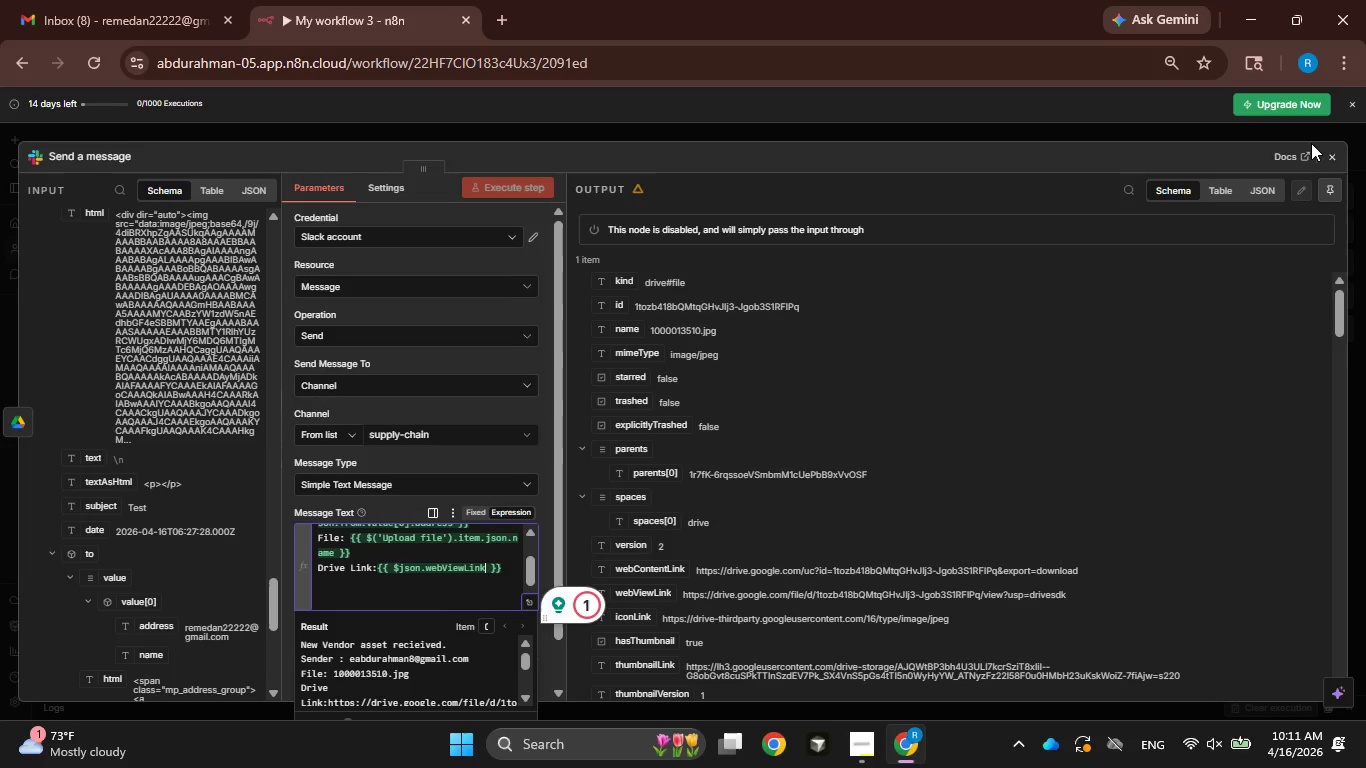 
left_click([1332, 158])
 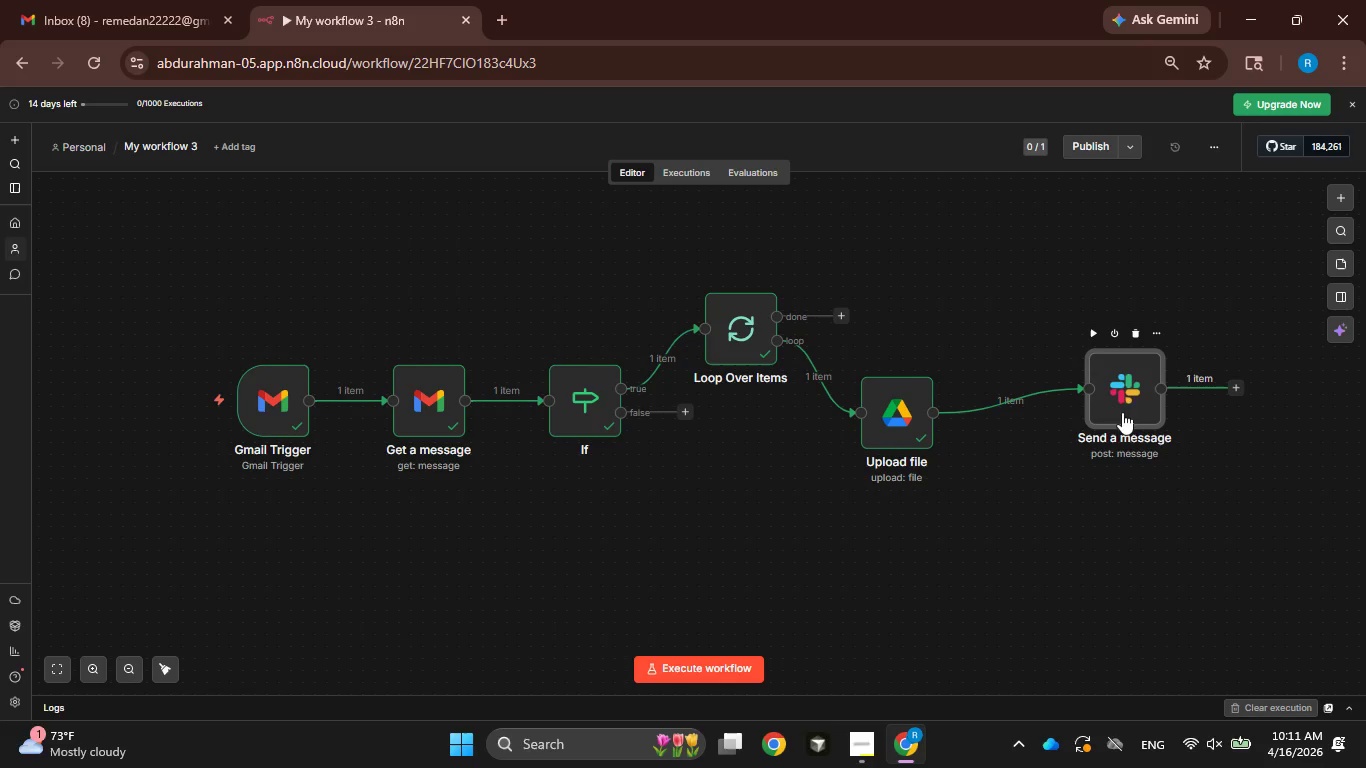 
left_click([1088, 331])
 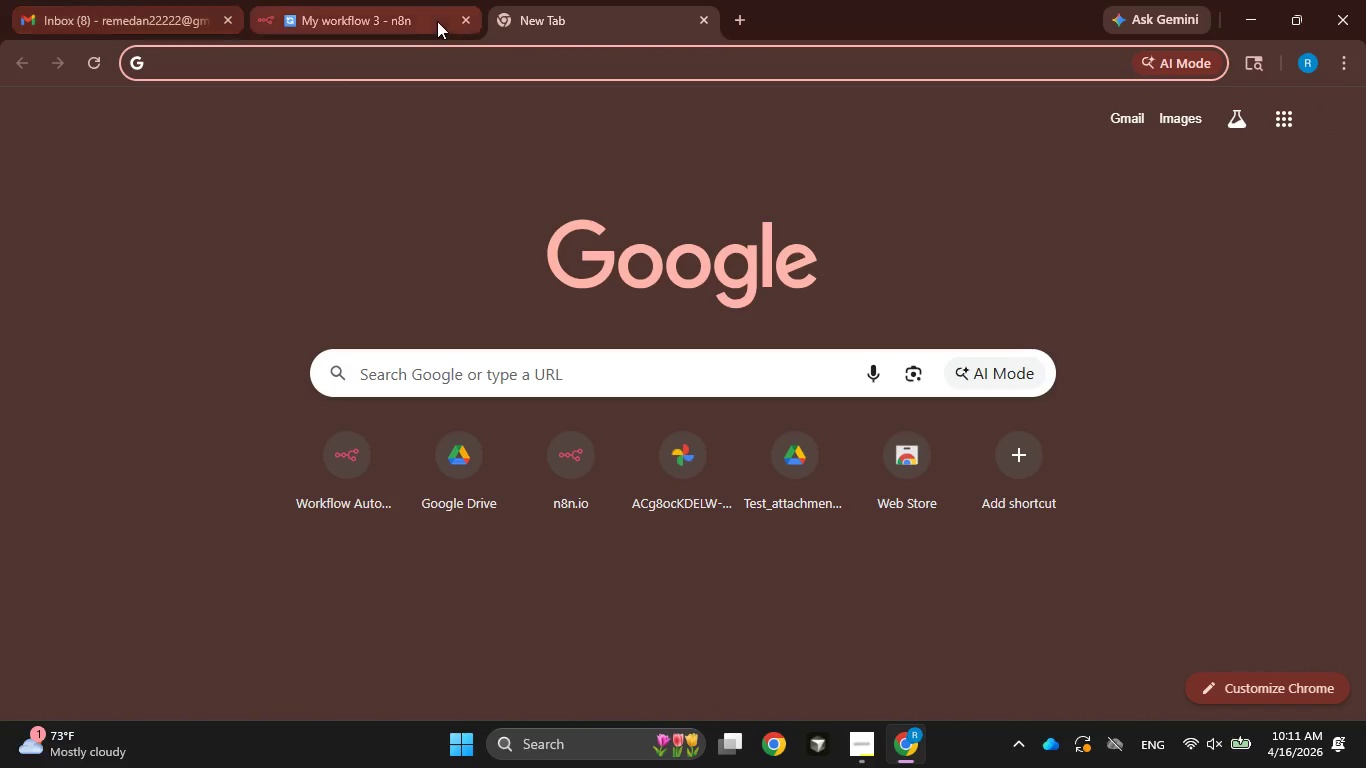 
wait(7.23)
 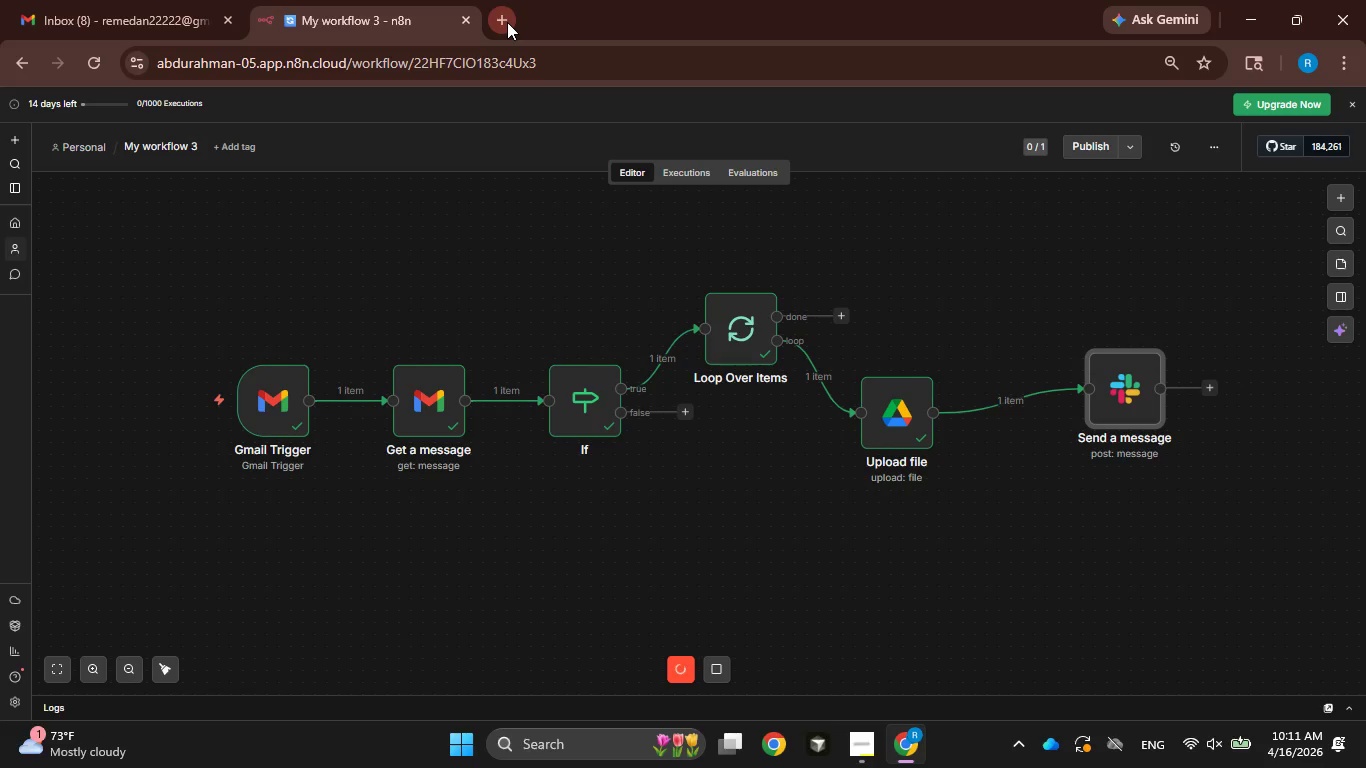 
type(sla)
 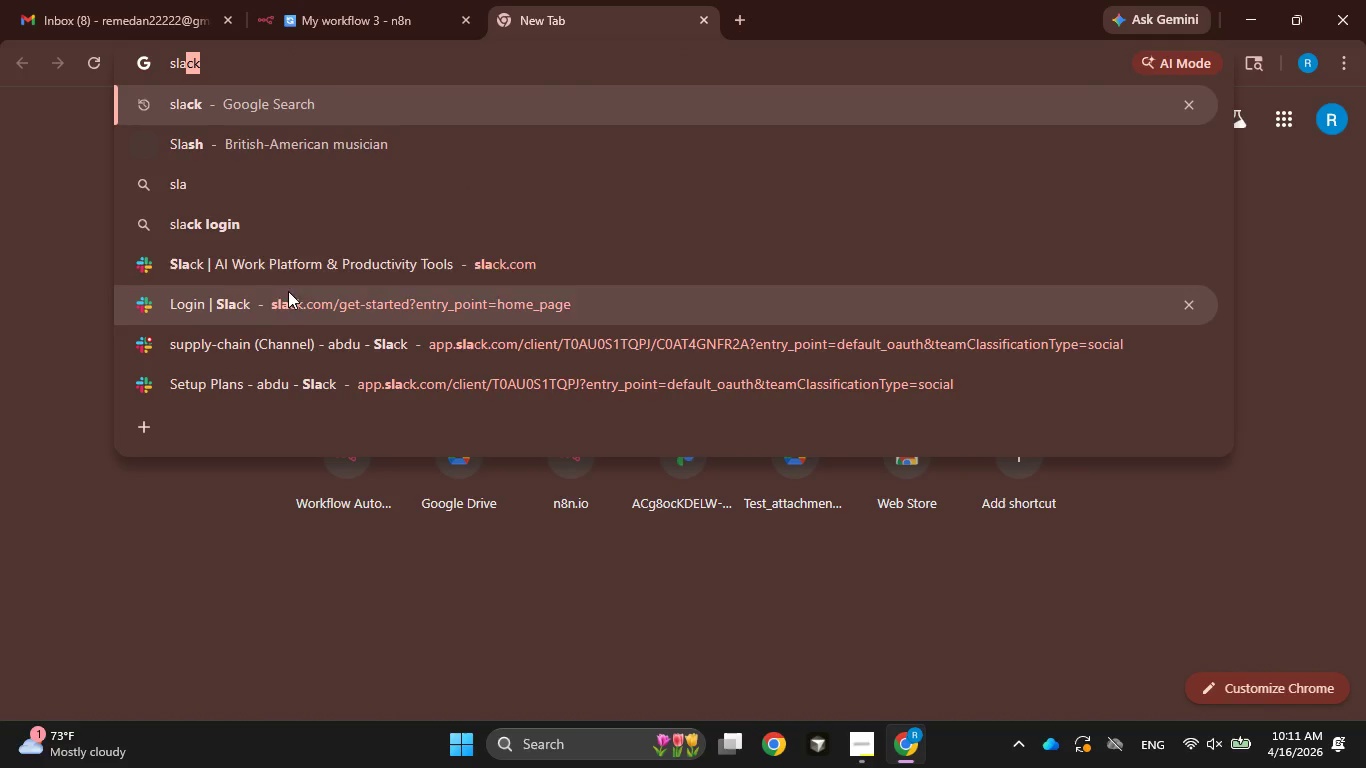 
left_click([290, 264])
 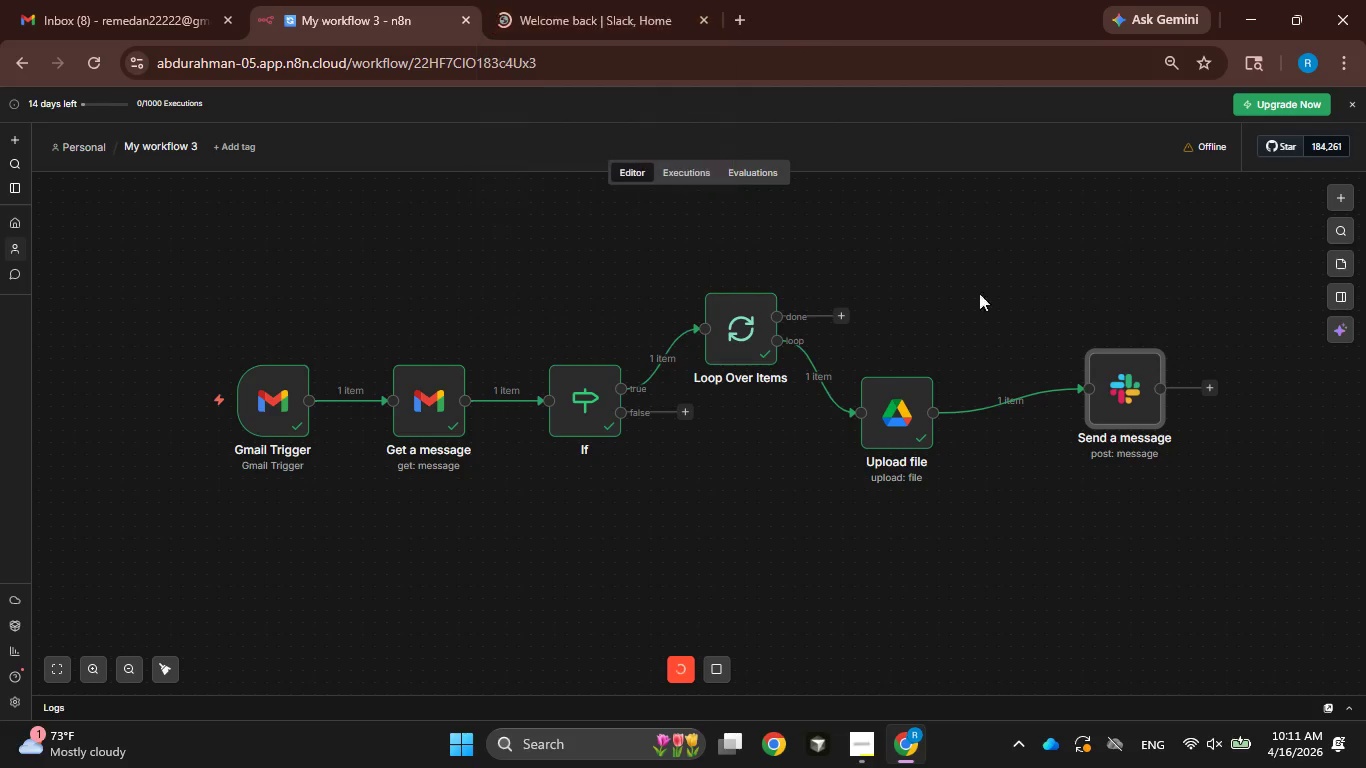 
wait(20.33)
 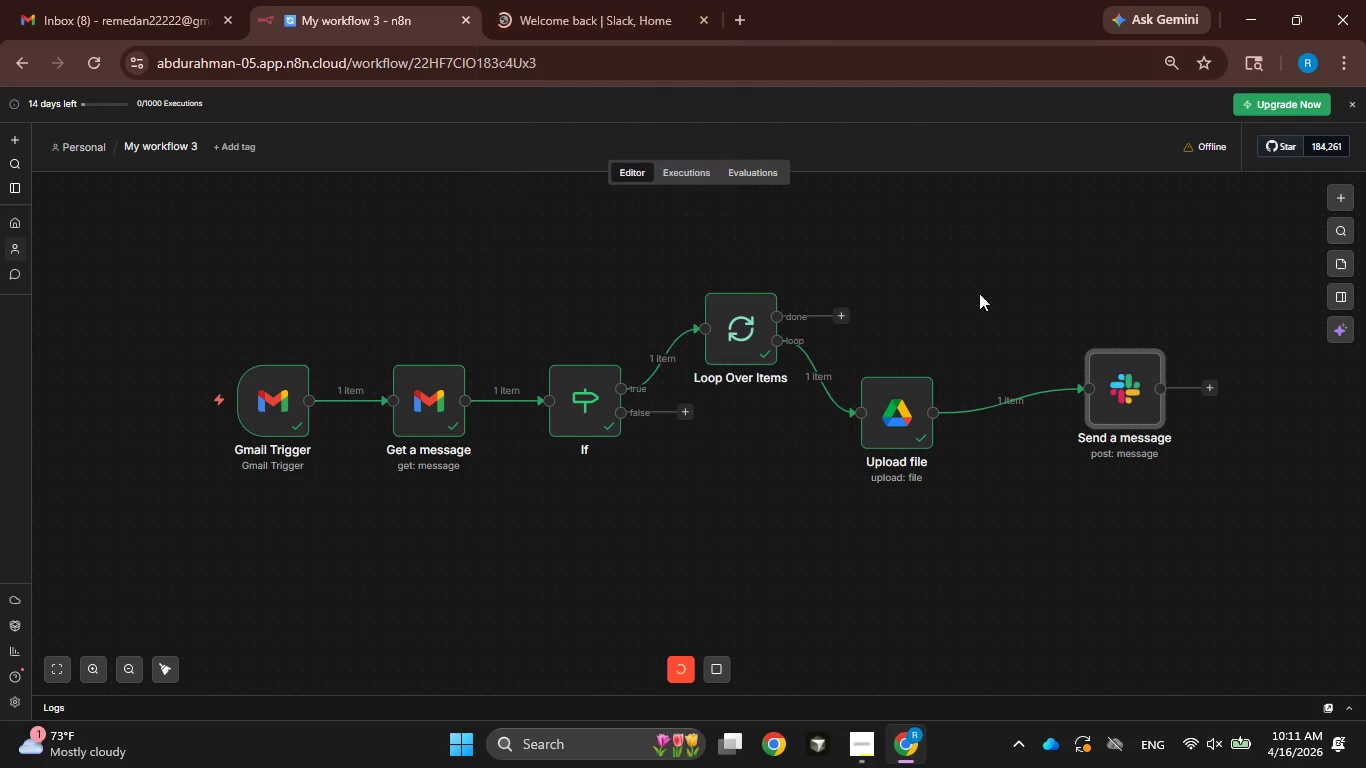 
scroll: coordinate [883, 673], scroll_direction: up, amount: 1.0
 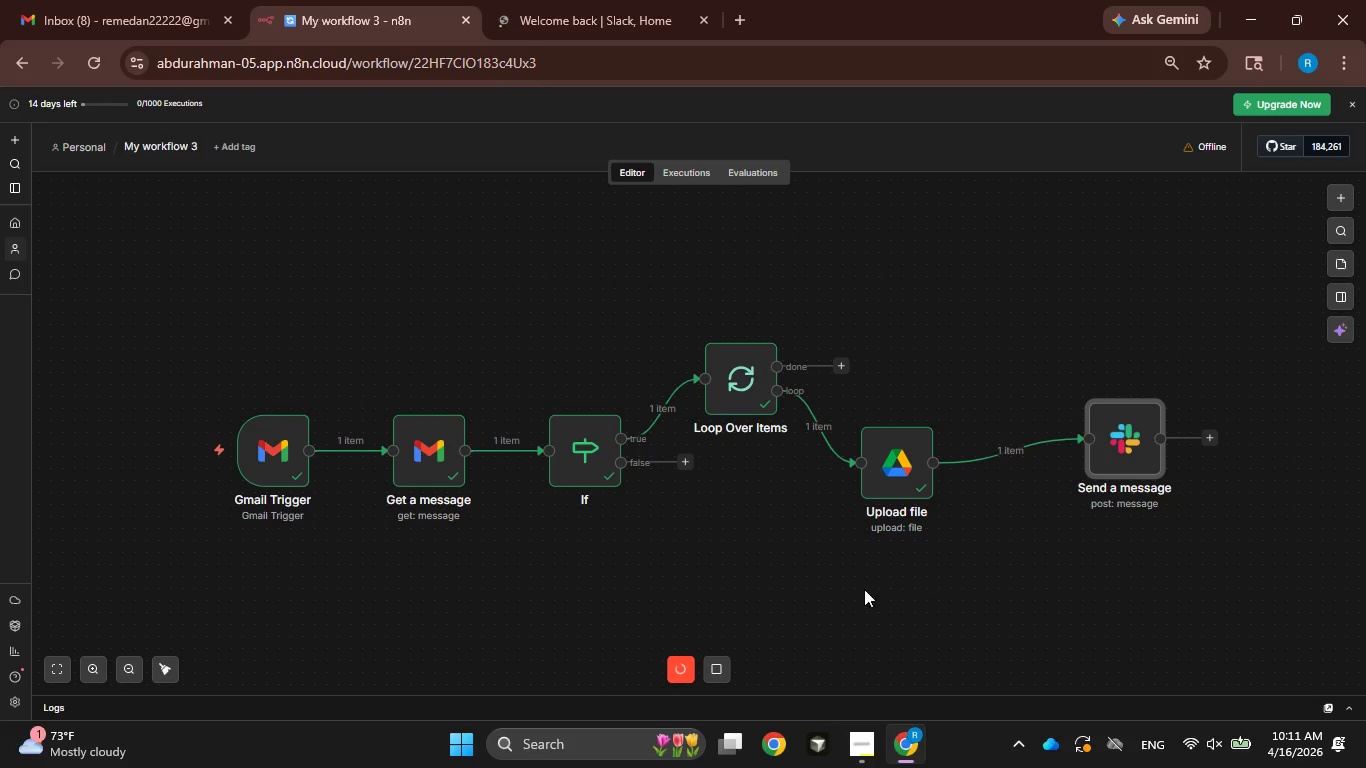 
scroll: coordinate [858, 572], scroll_direction: down, amount: 1.0
 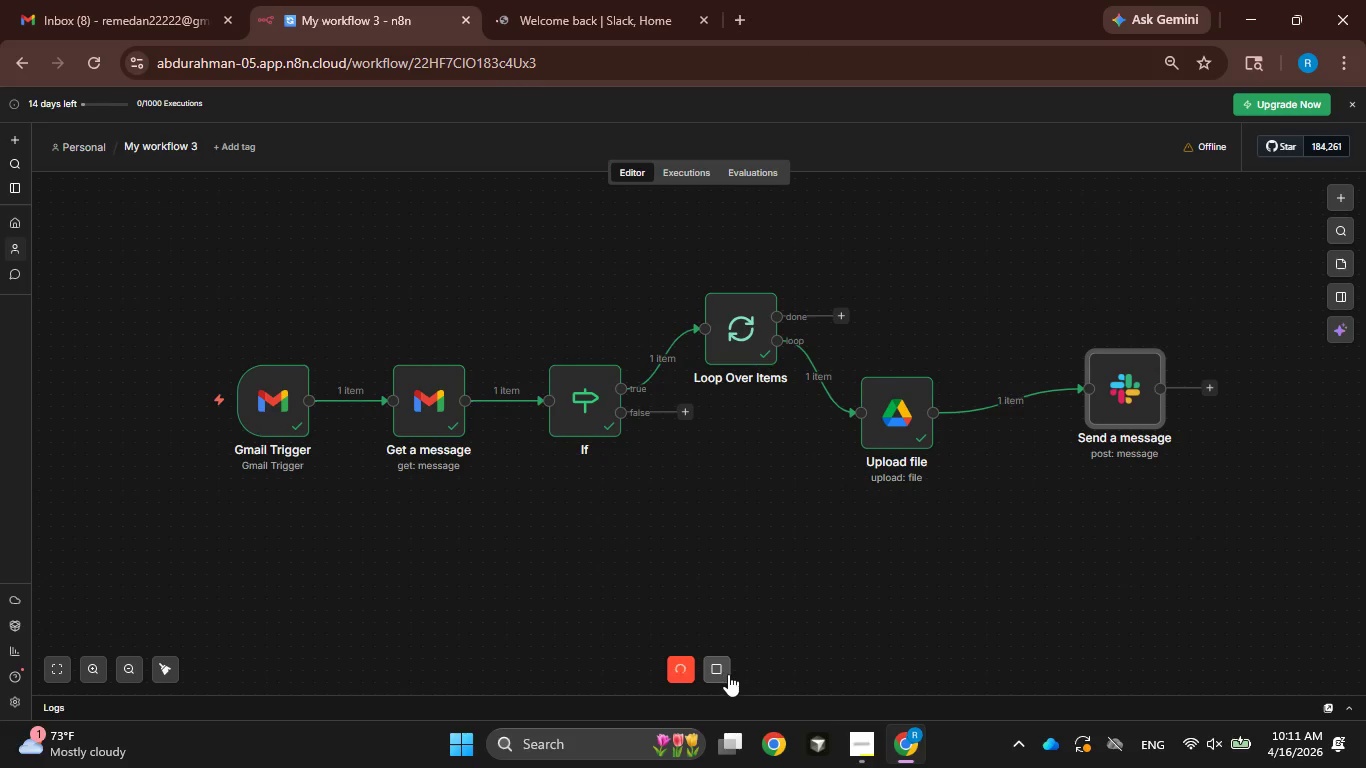 
left_click([722, 660])
 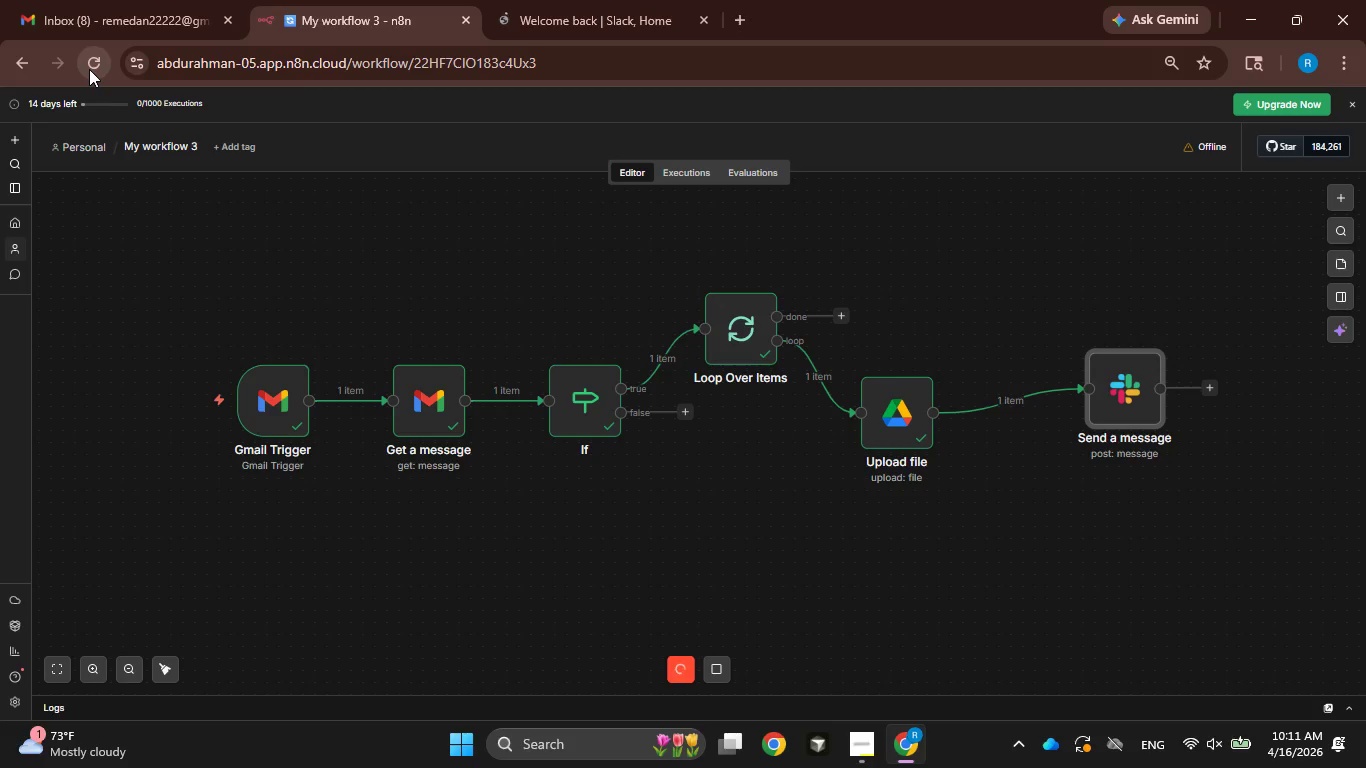 
left_click([90, 56])
 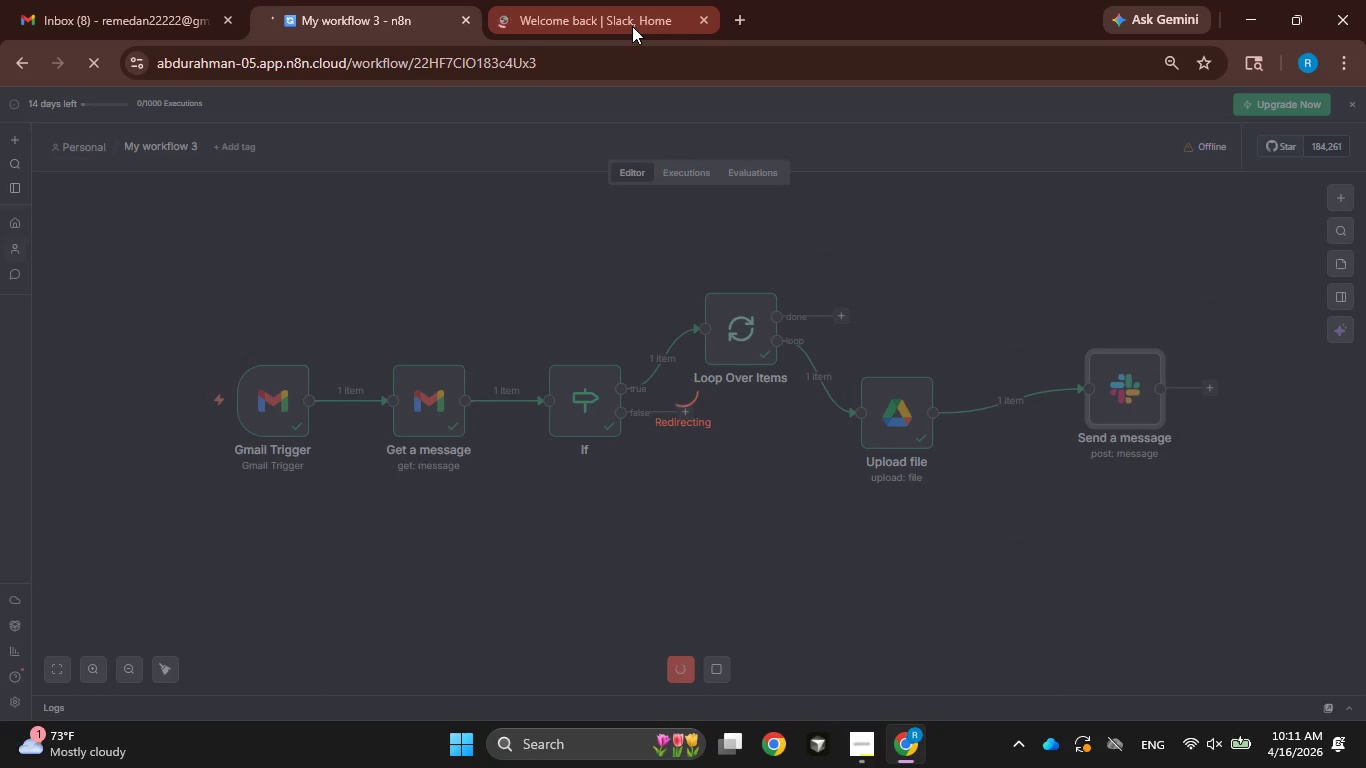 
left_click([632, 20])
 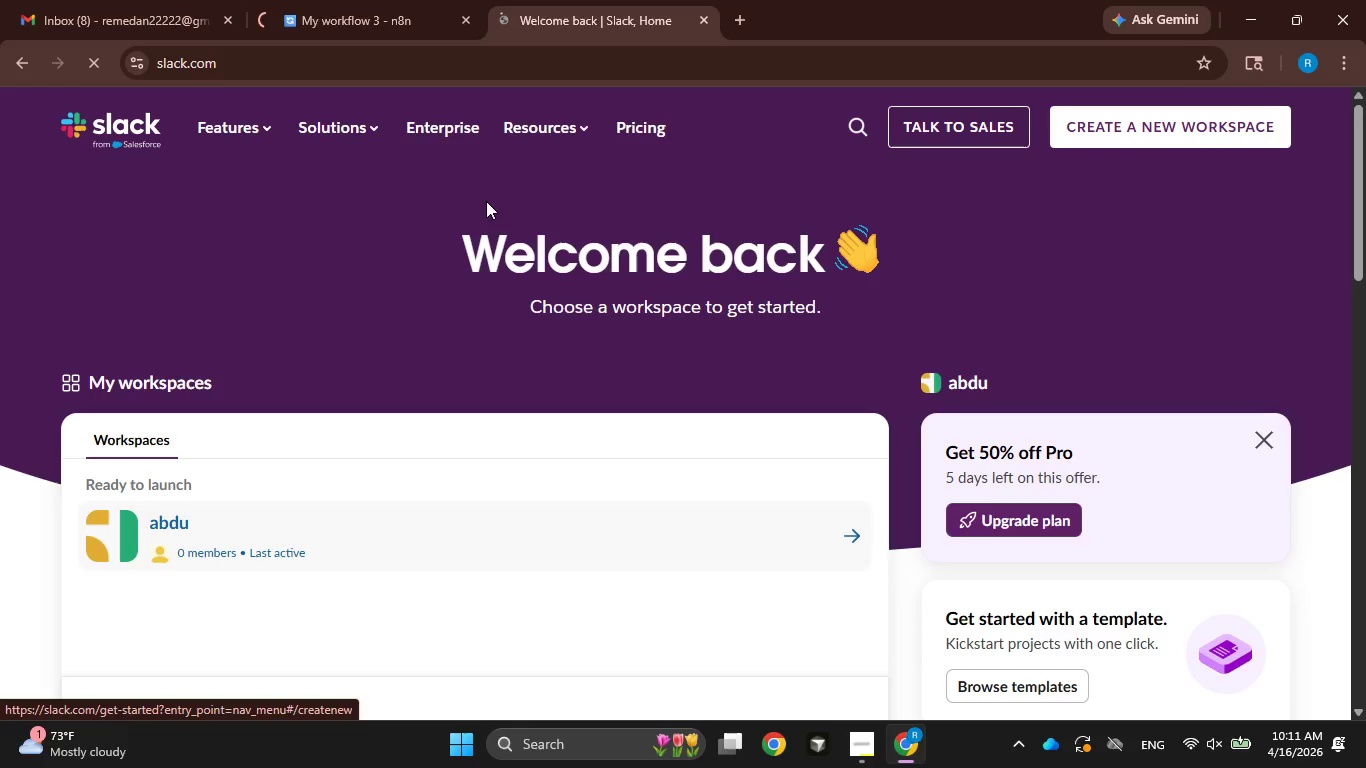 
scroll: coordinate [574, 351], scroll_direction: down, amount: 9.0
 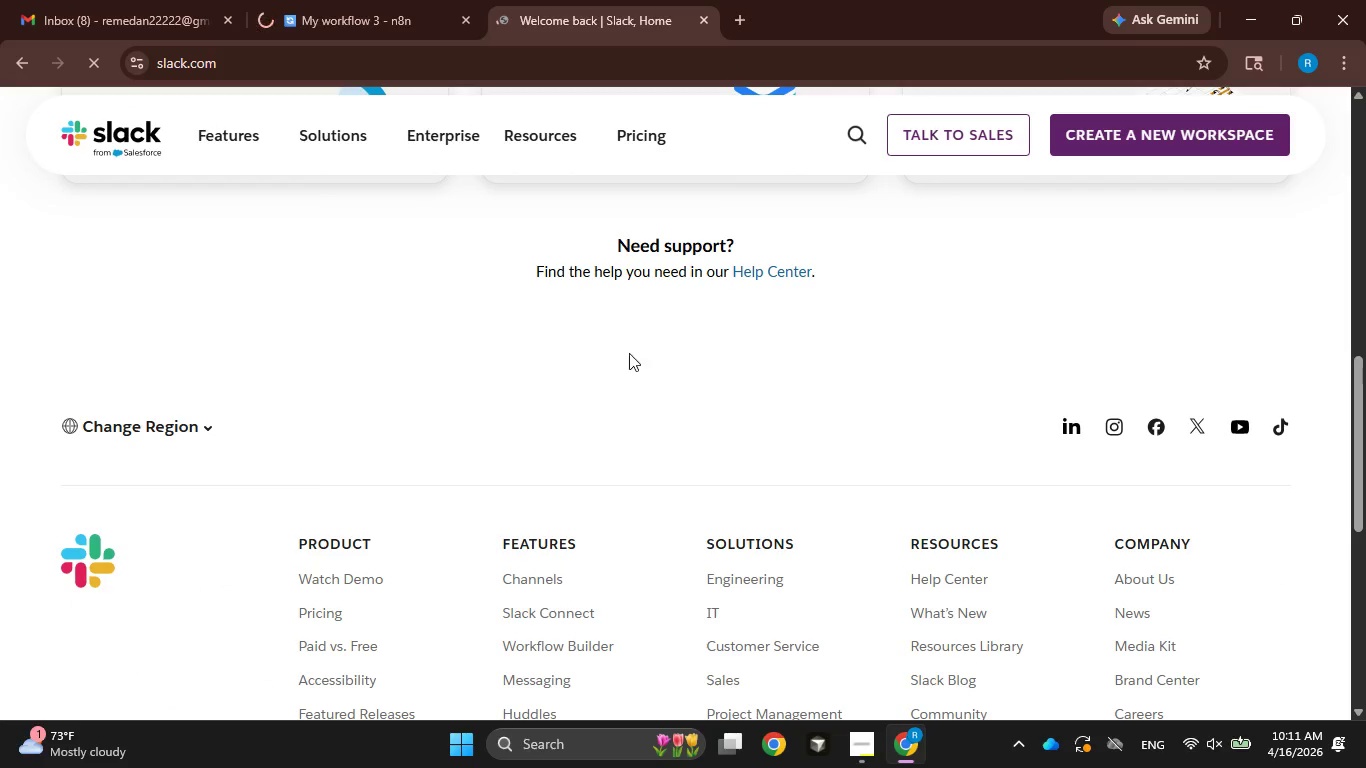 
scroll: coordinate [137, 71], scroll_direction: up, amount: 8.0
 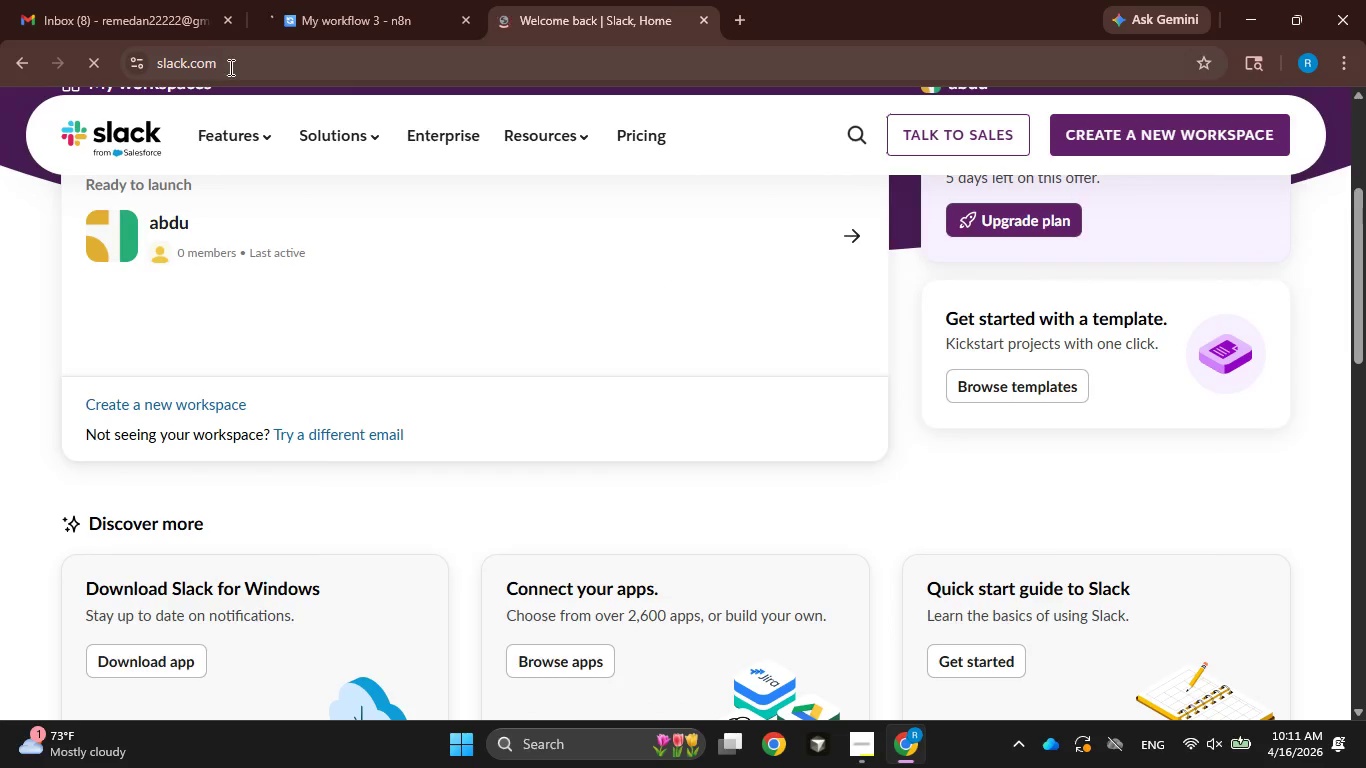 
left_click([232, 60])
 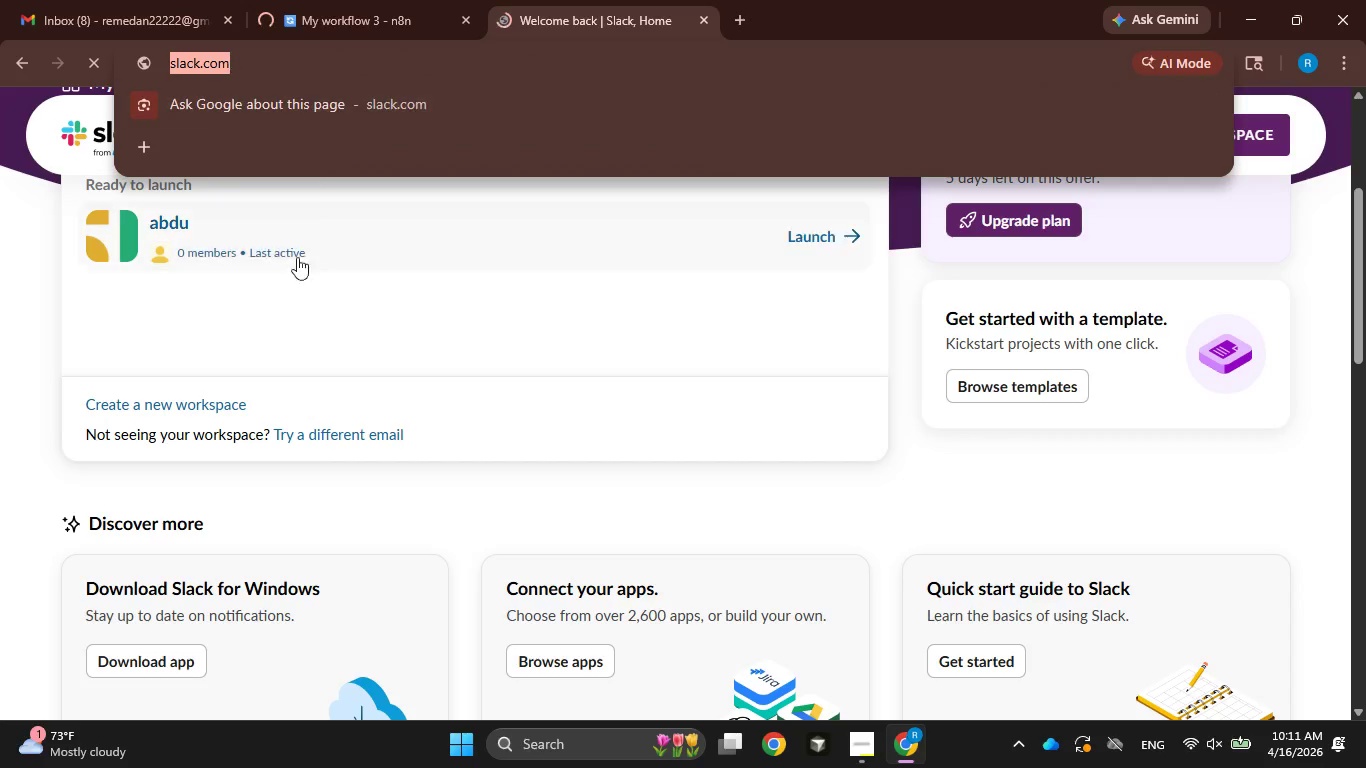 
scroll: coordinate [248, 205], scroll_direction: up, amount: 9.0
 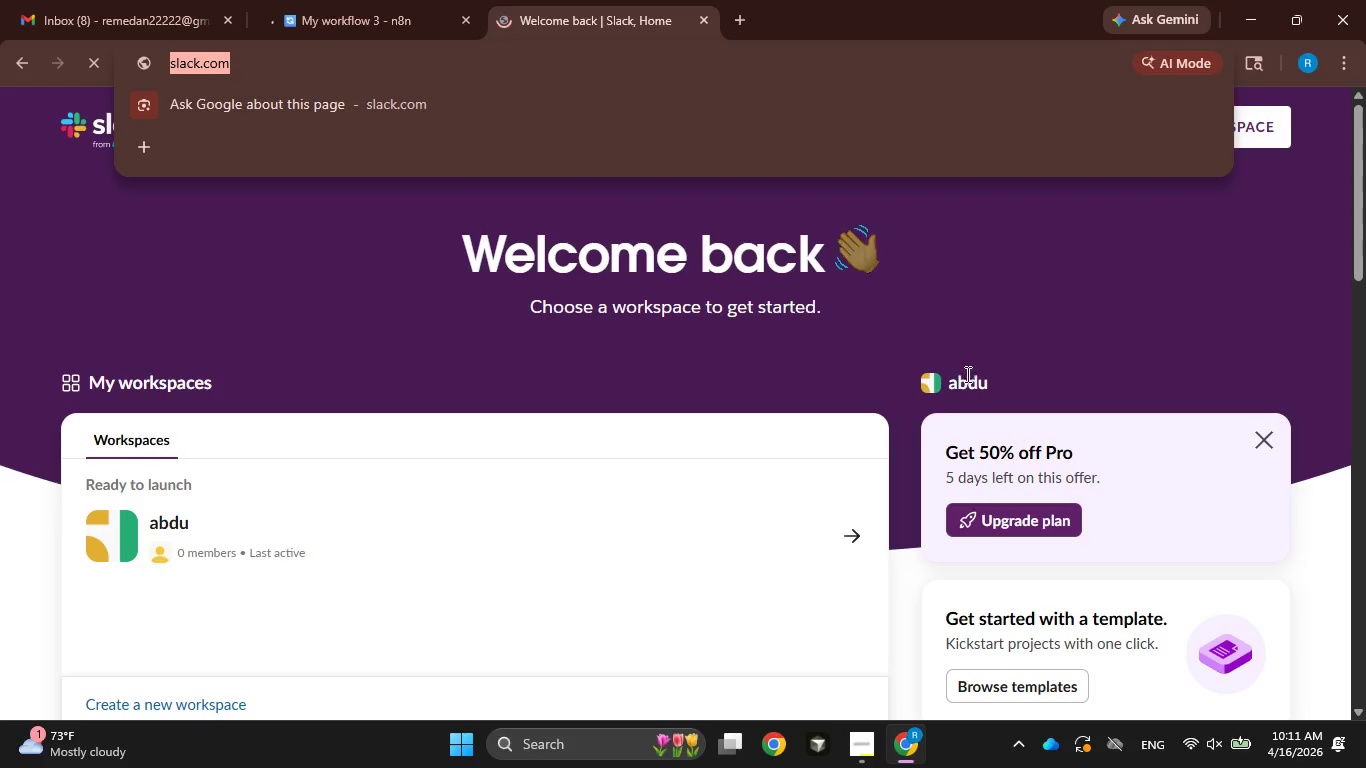 
double_click([970, 385])
 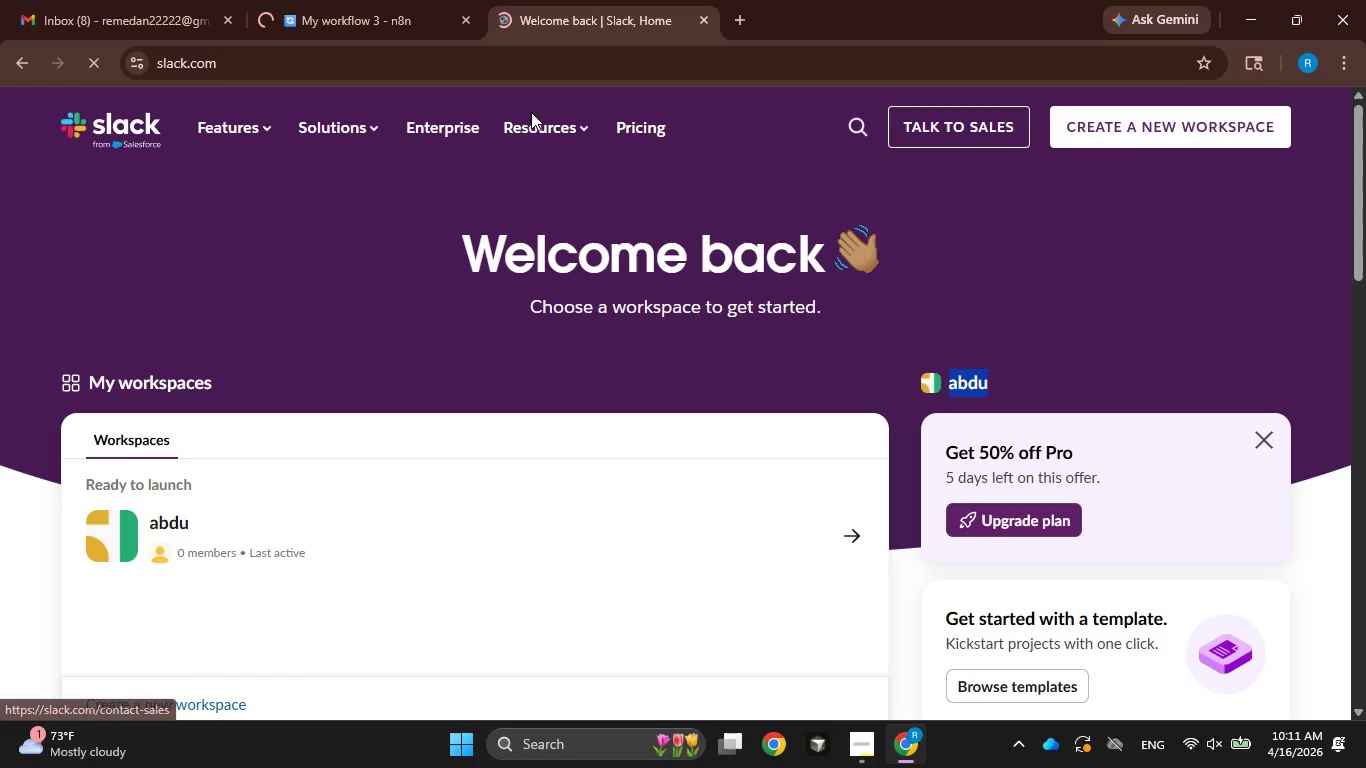 
left_click_drag(start_coordinate=[74, 108], to_coordinate=[81, 108])
 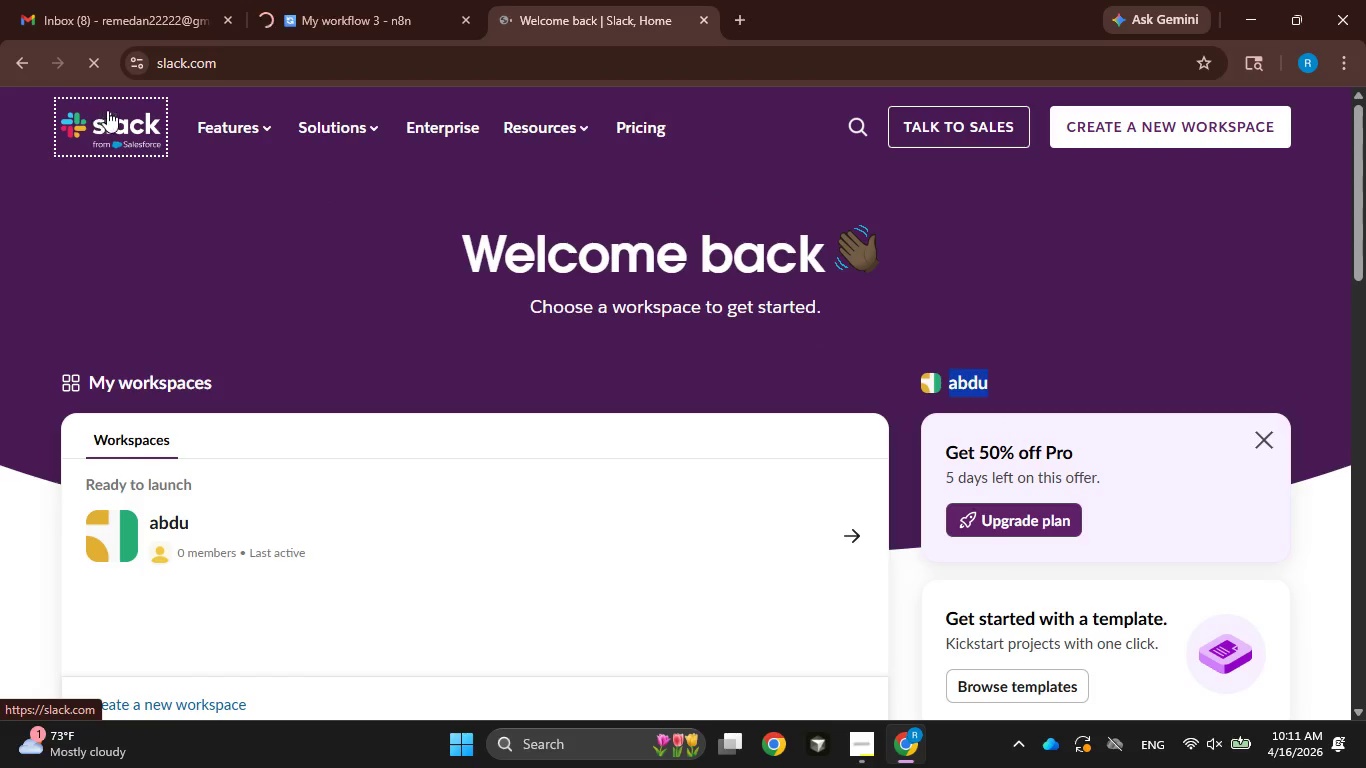 
double_click([109, 110])
 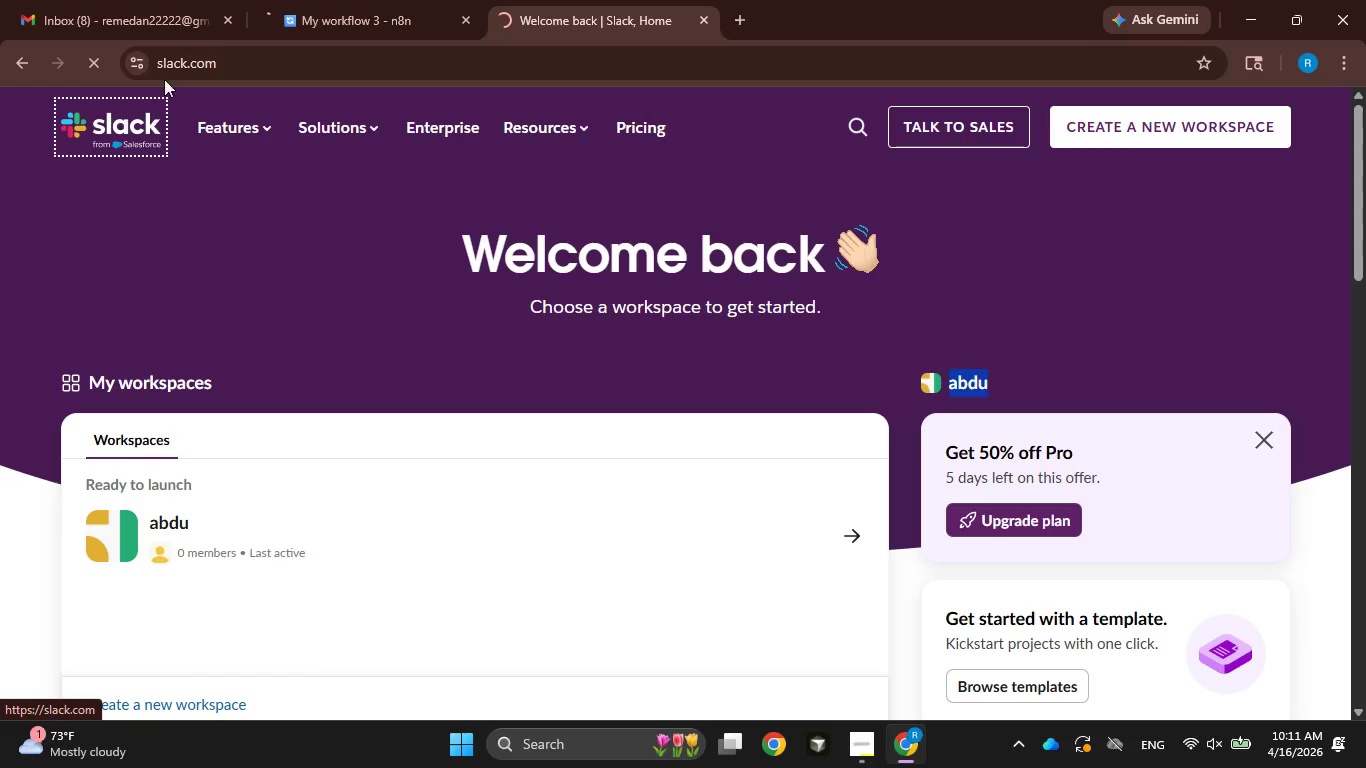 
mouse_move([264, 50])
 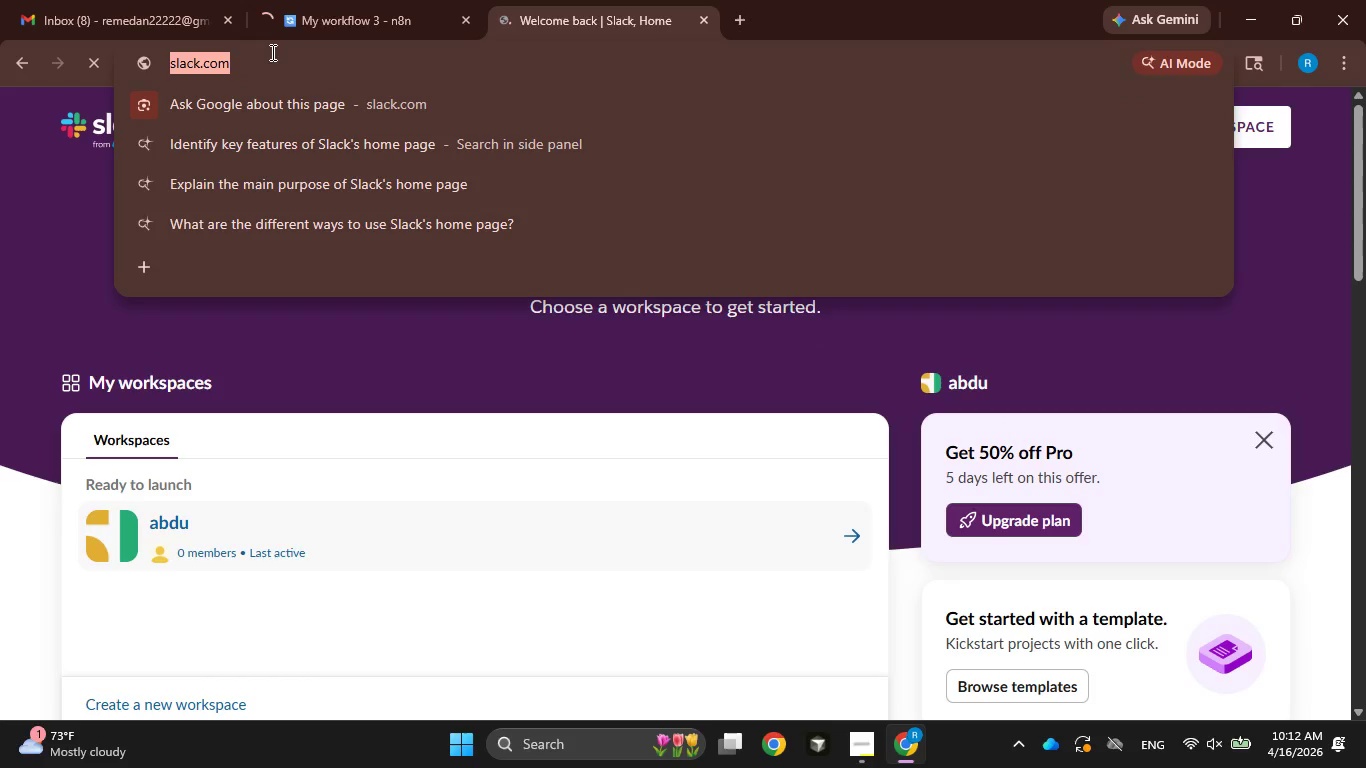 
left_click([273, 52])
 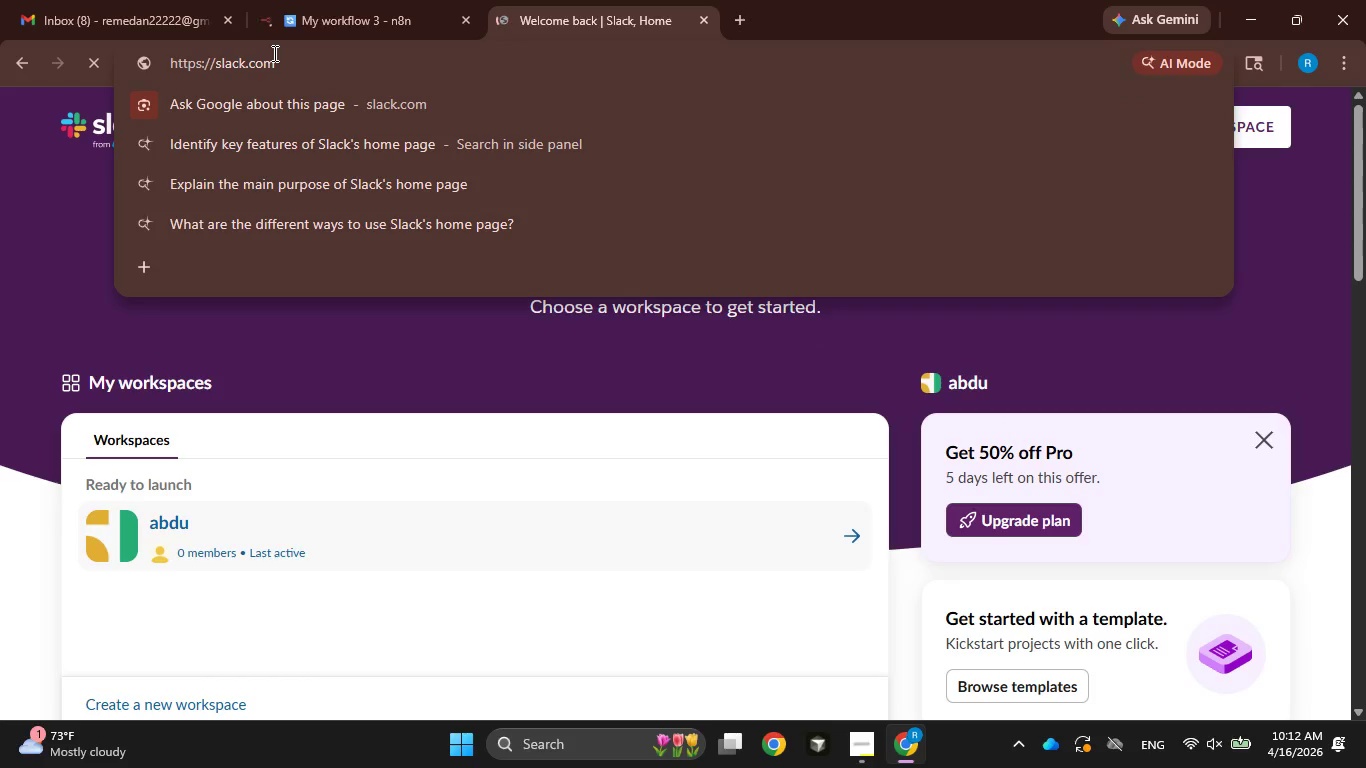 
hold_key(key=Backspace, duration=1.17)
 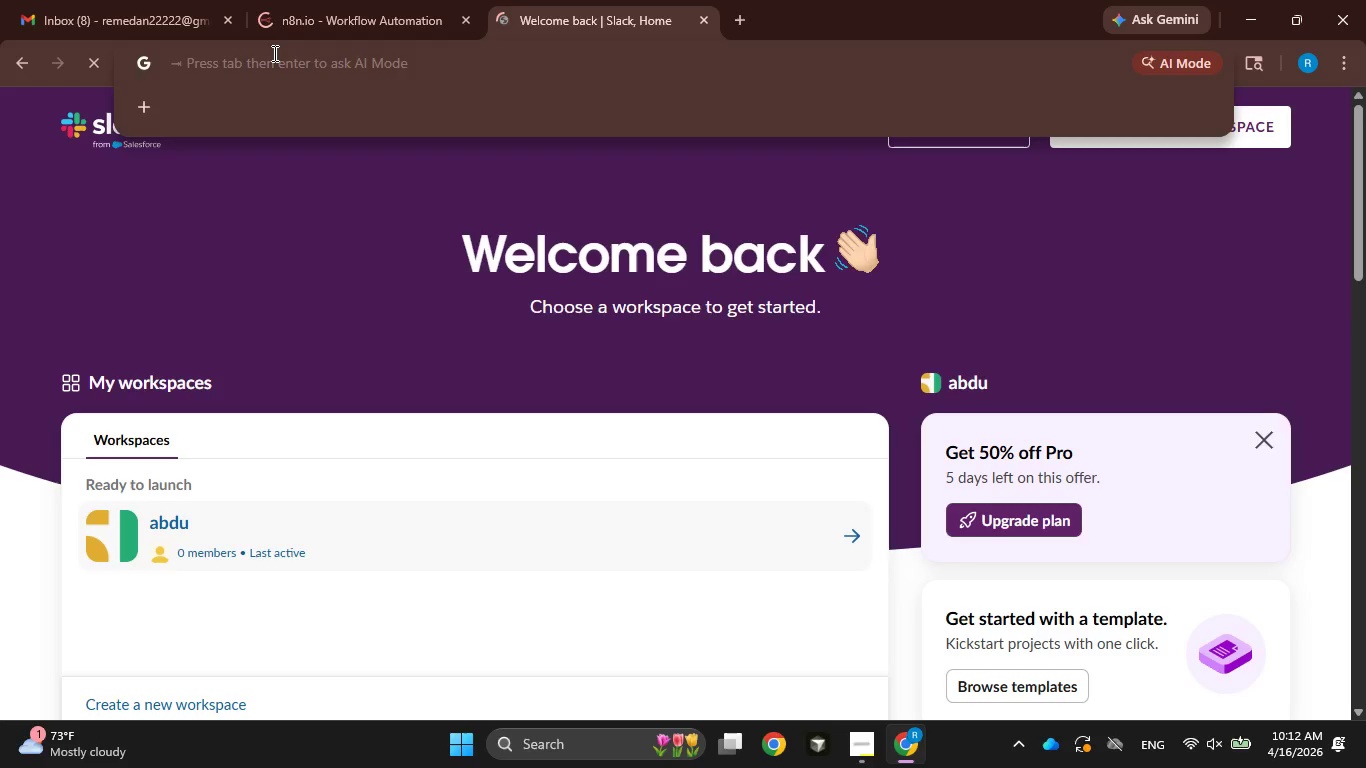 
type(slack)
 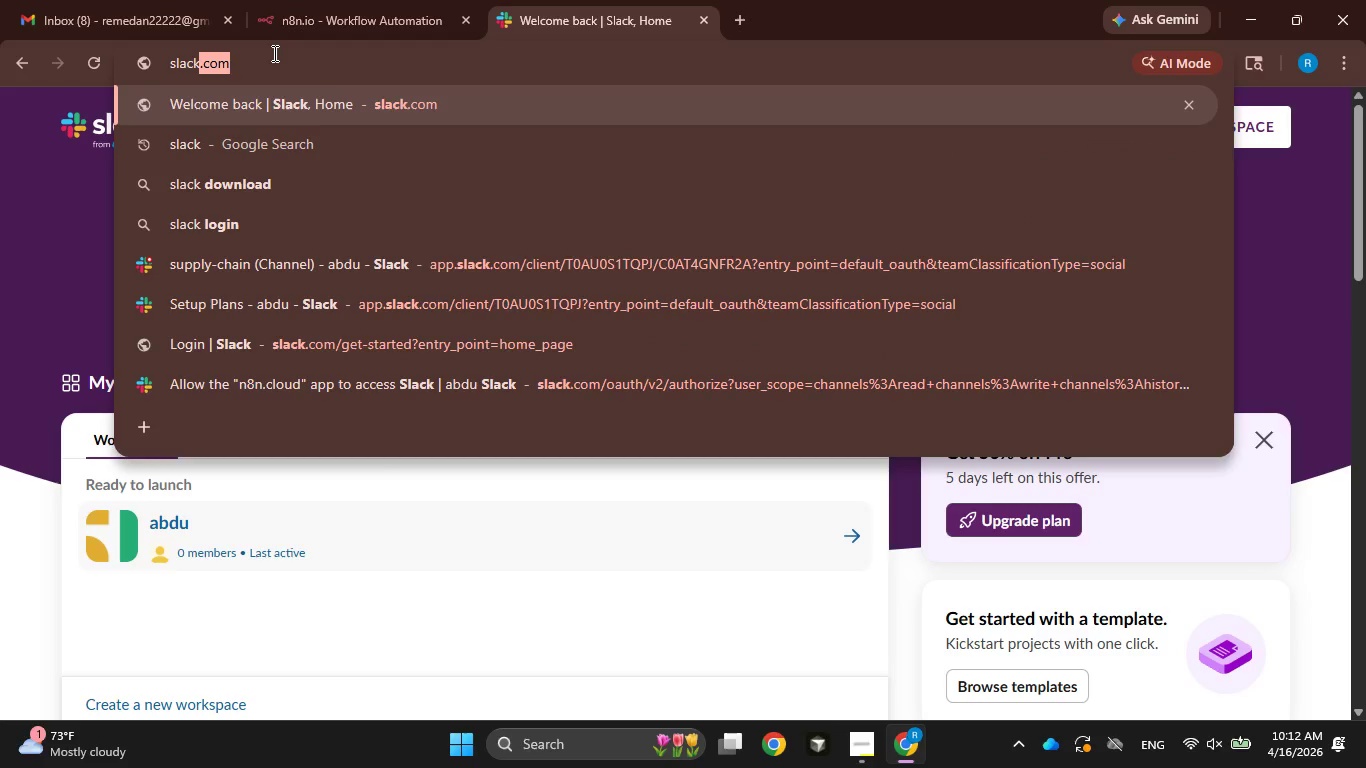 
scroll: coordinate [273, 53], scroll_direction: up, amount: 1.0
 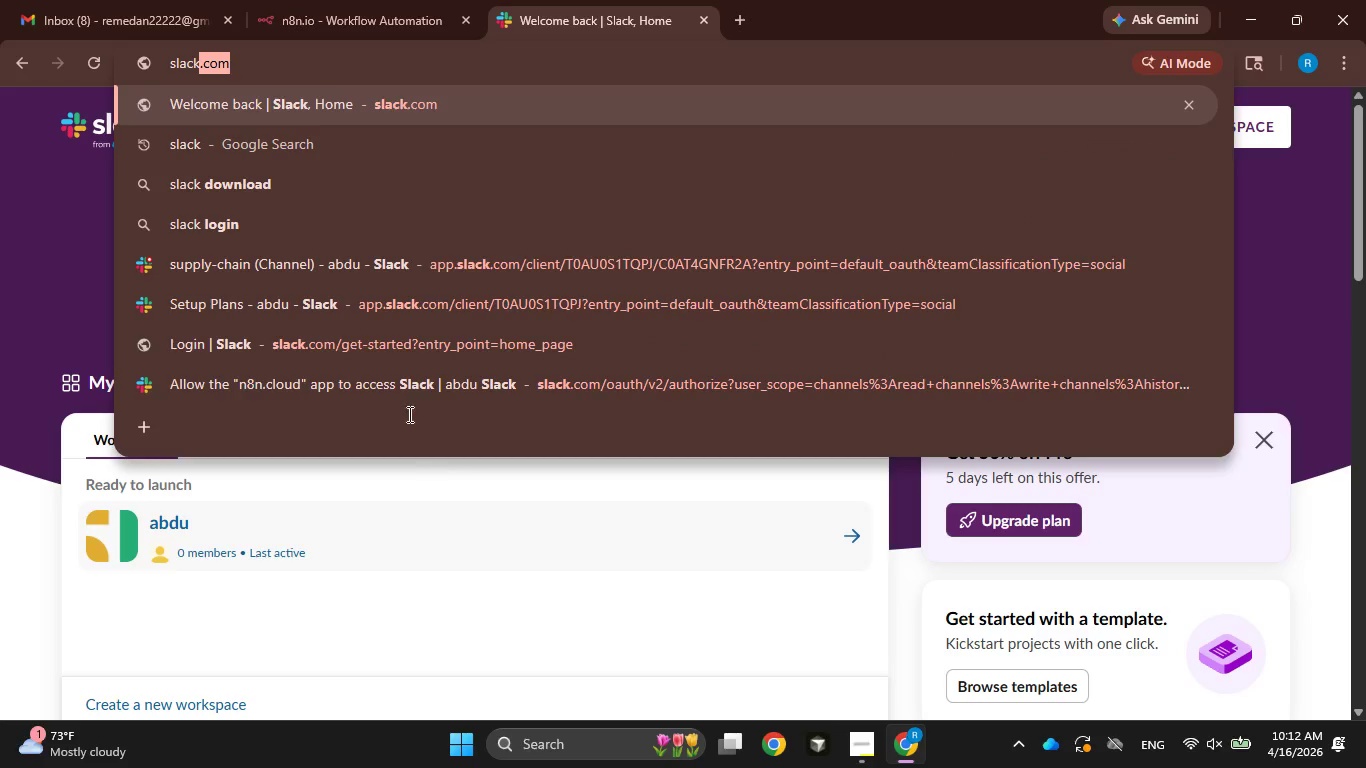 
left_click_drag(start_coordinate=[373, 319], to_coordinate=[386, 346])
 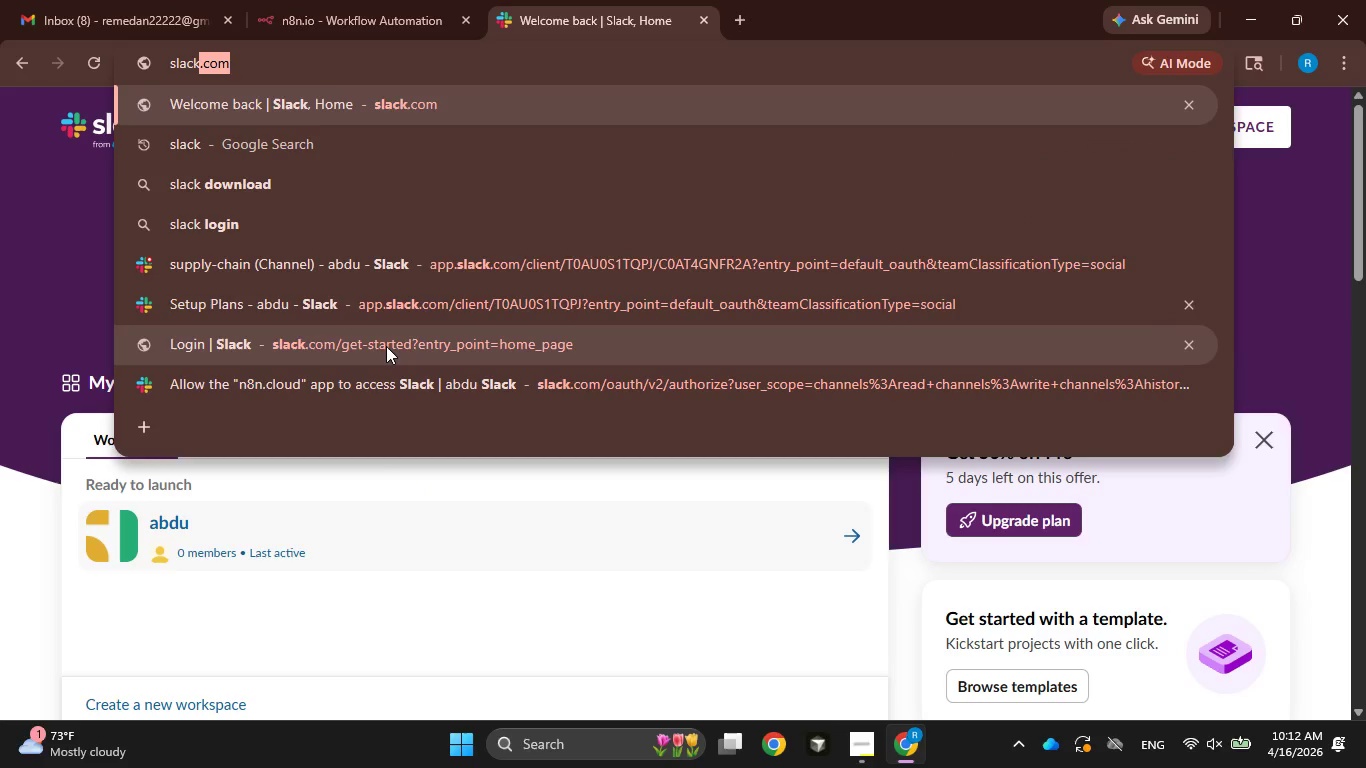 
left_click([386, 346])